 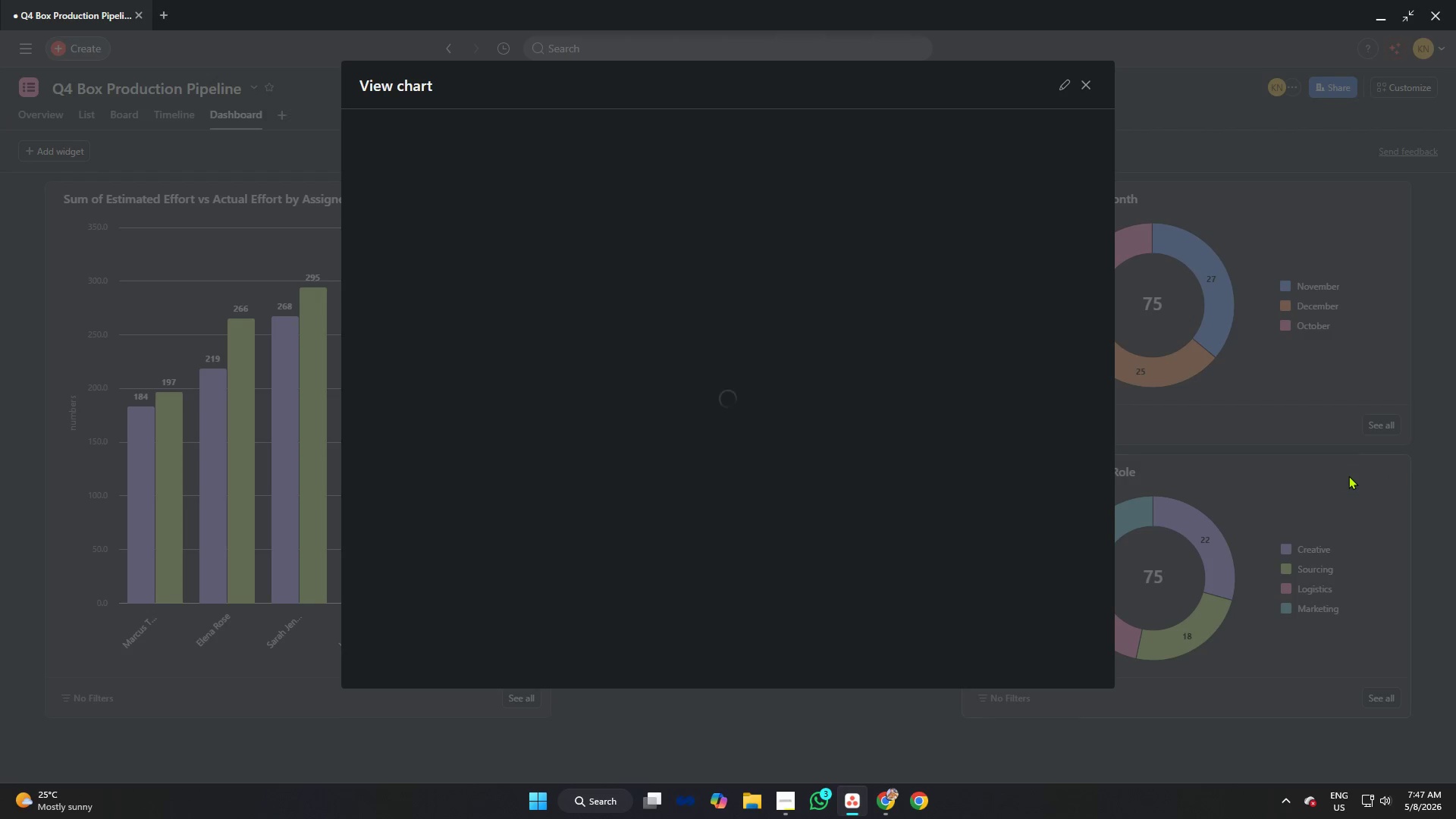 
left_click([588, 164])
 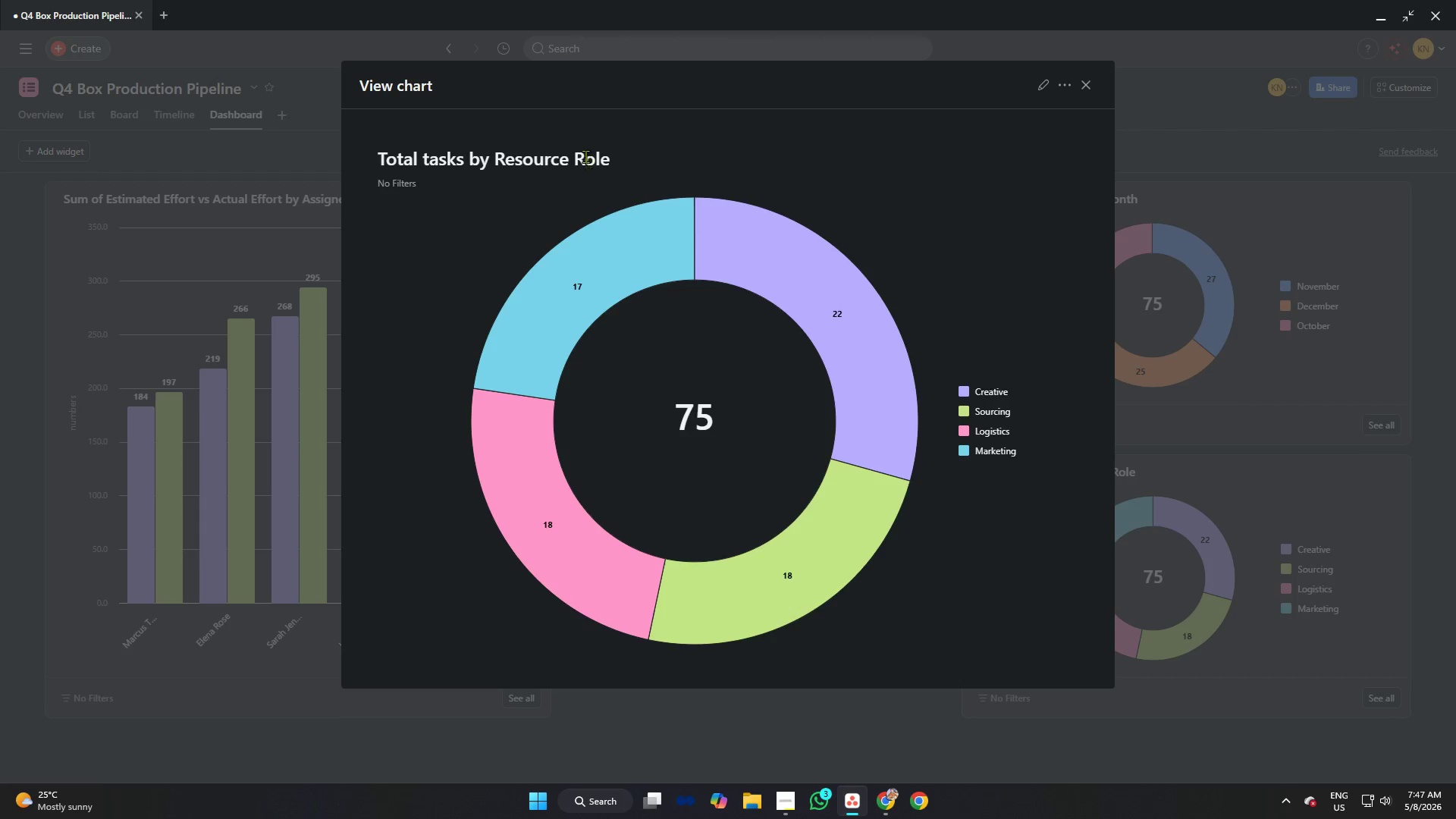 
left_click([583, 152])
 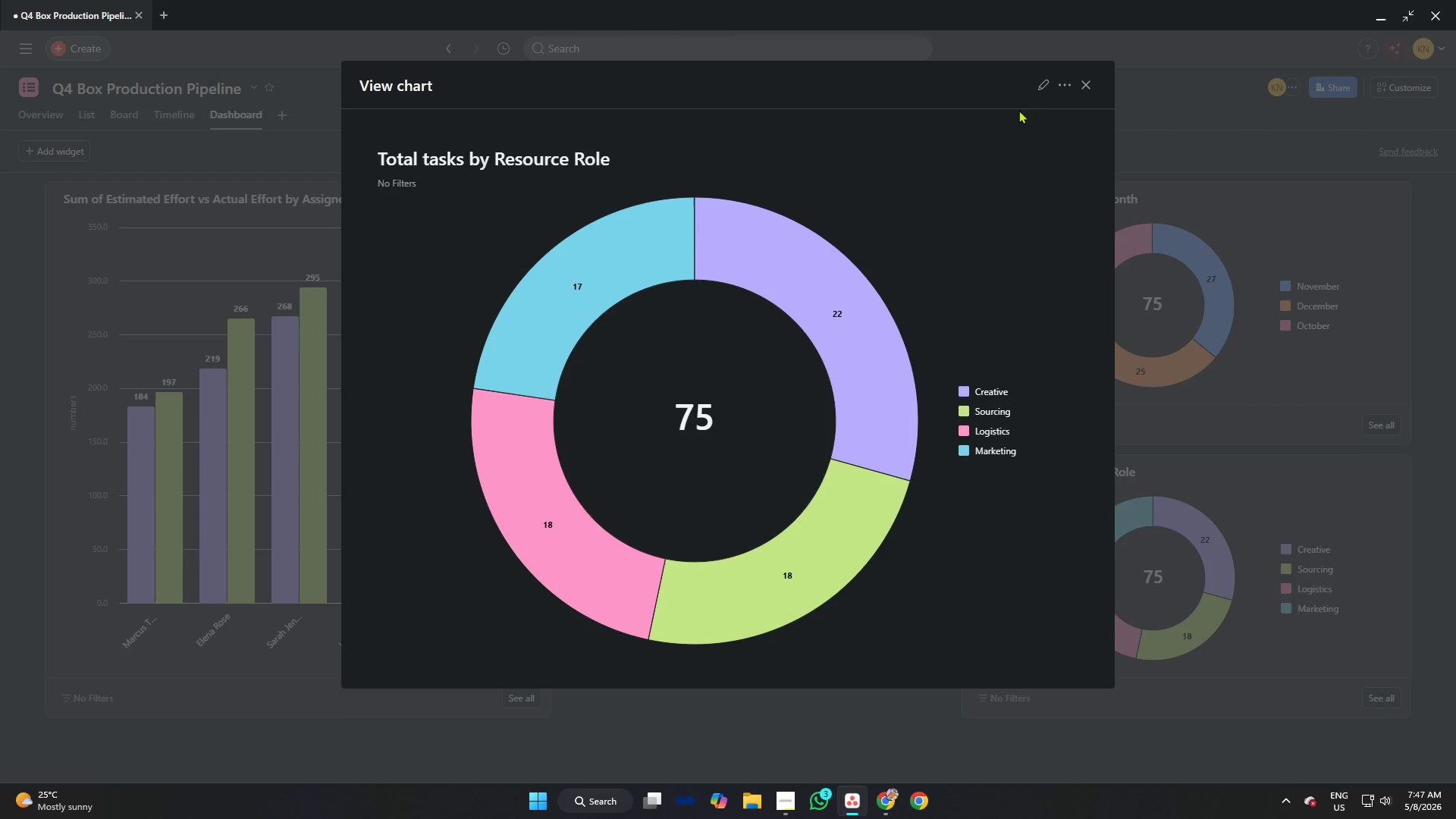 
left_click([1035, 93])
 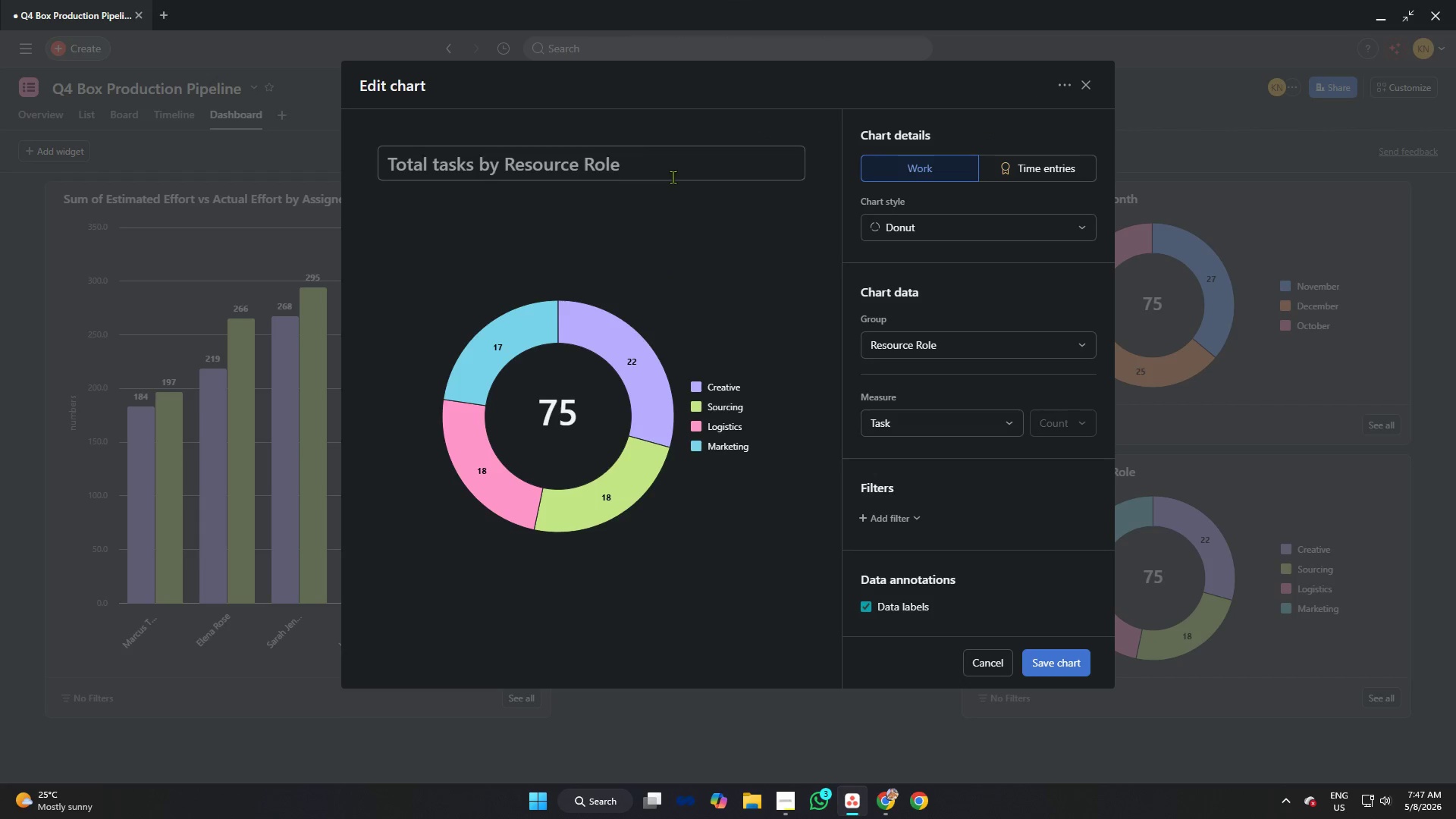 
left_click([667, 177])
 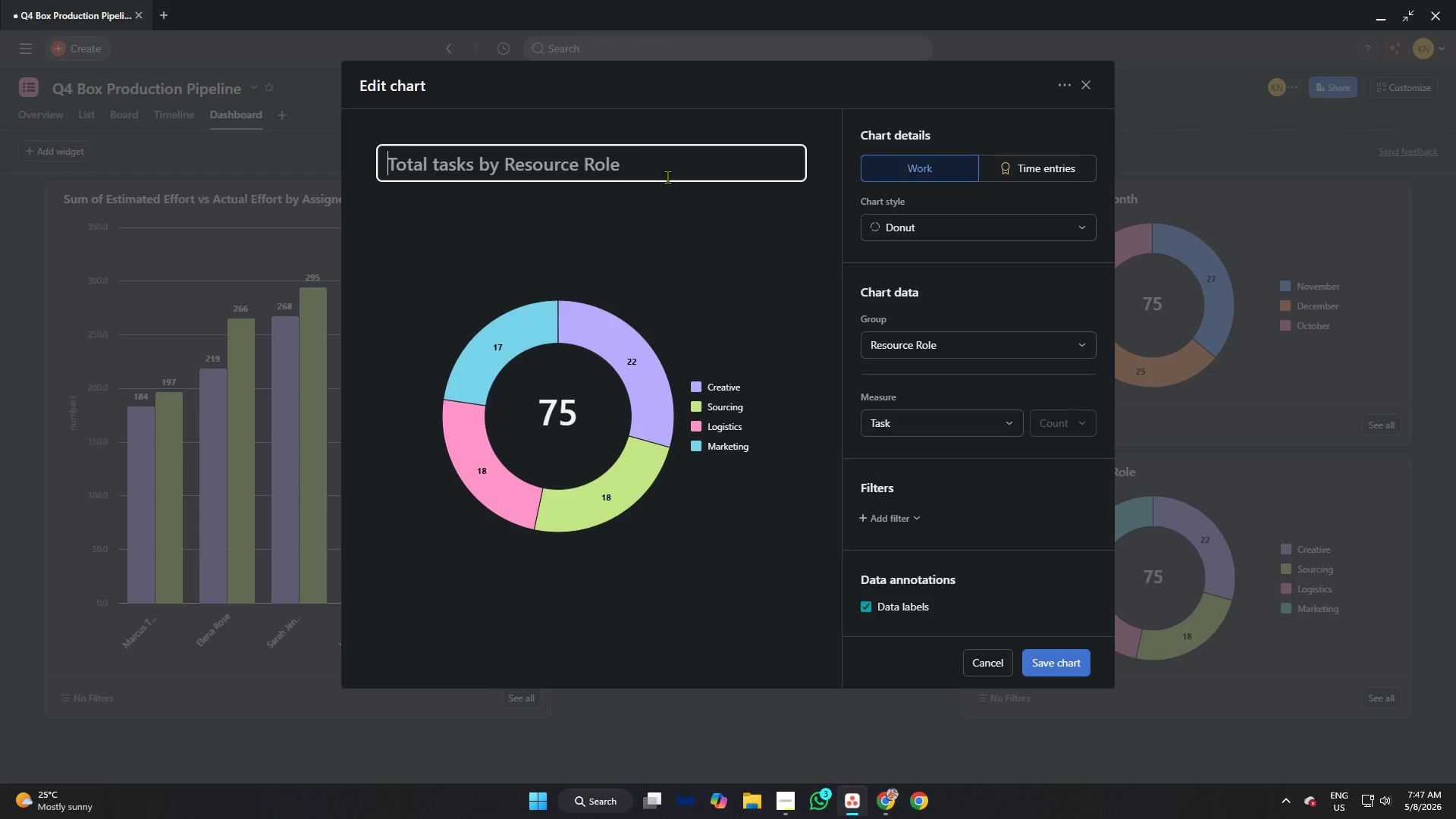 
type(Resource Distribution)
 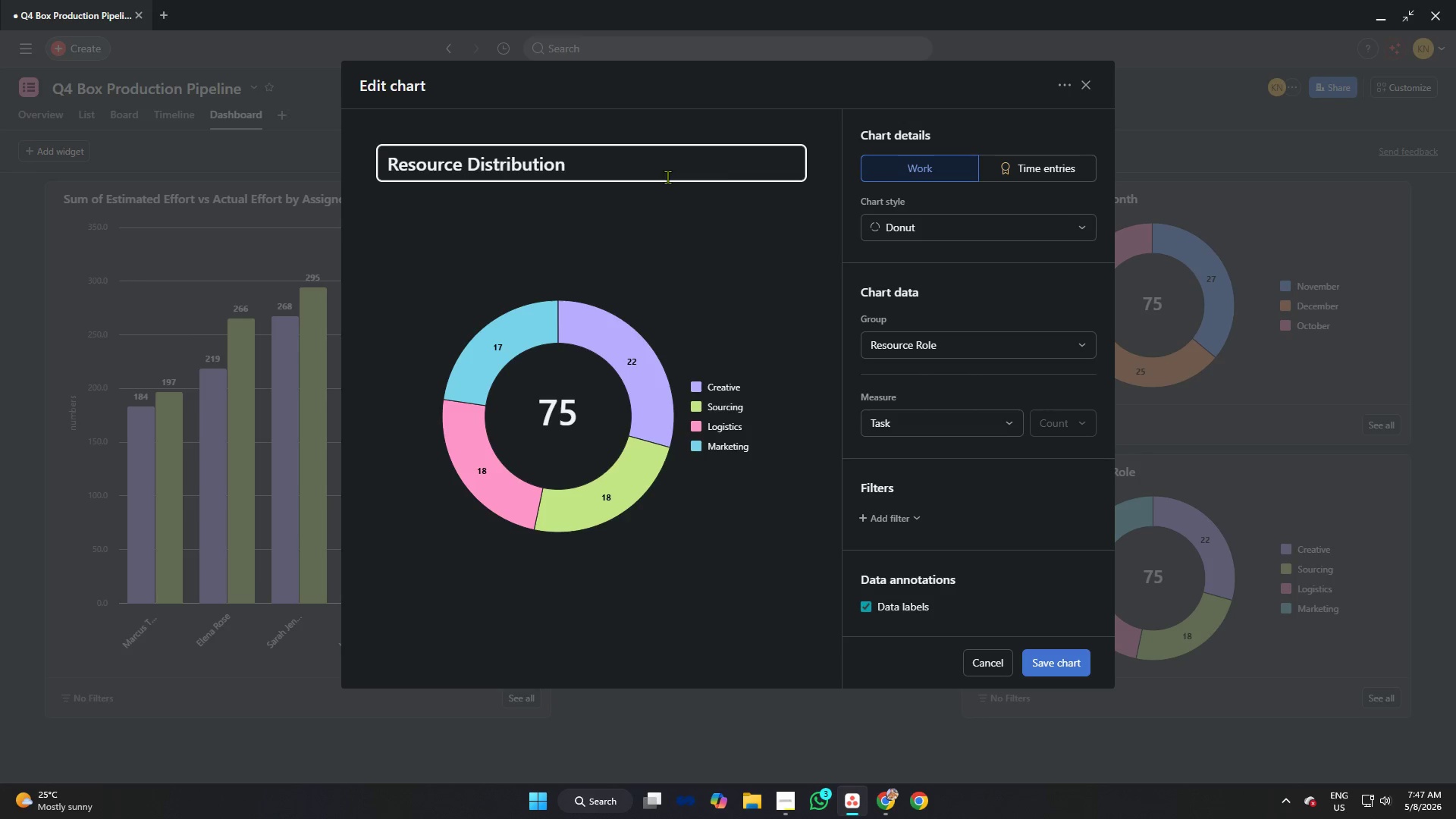 
key(Space)
 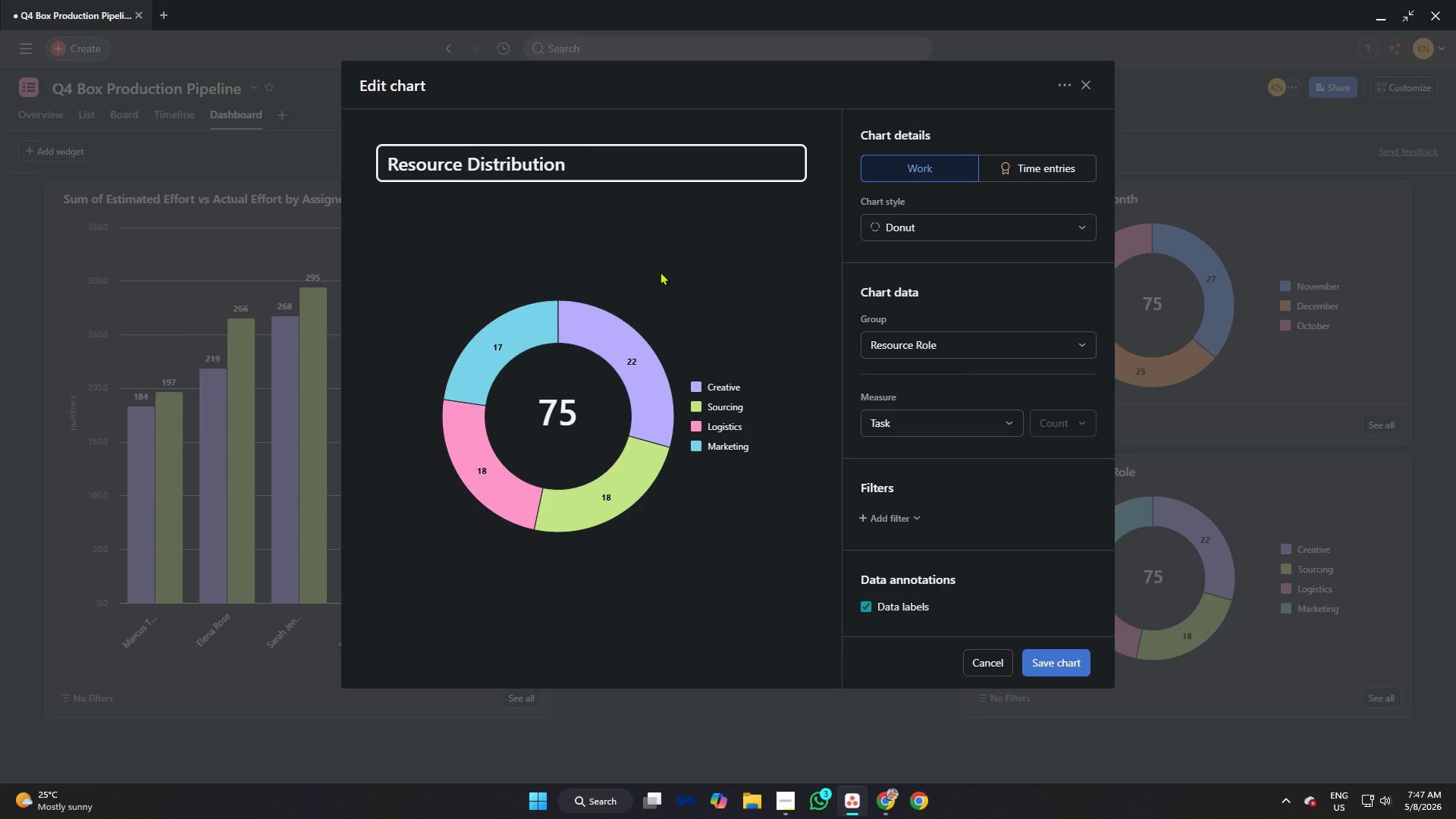 
key(Shift+9)
 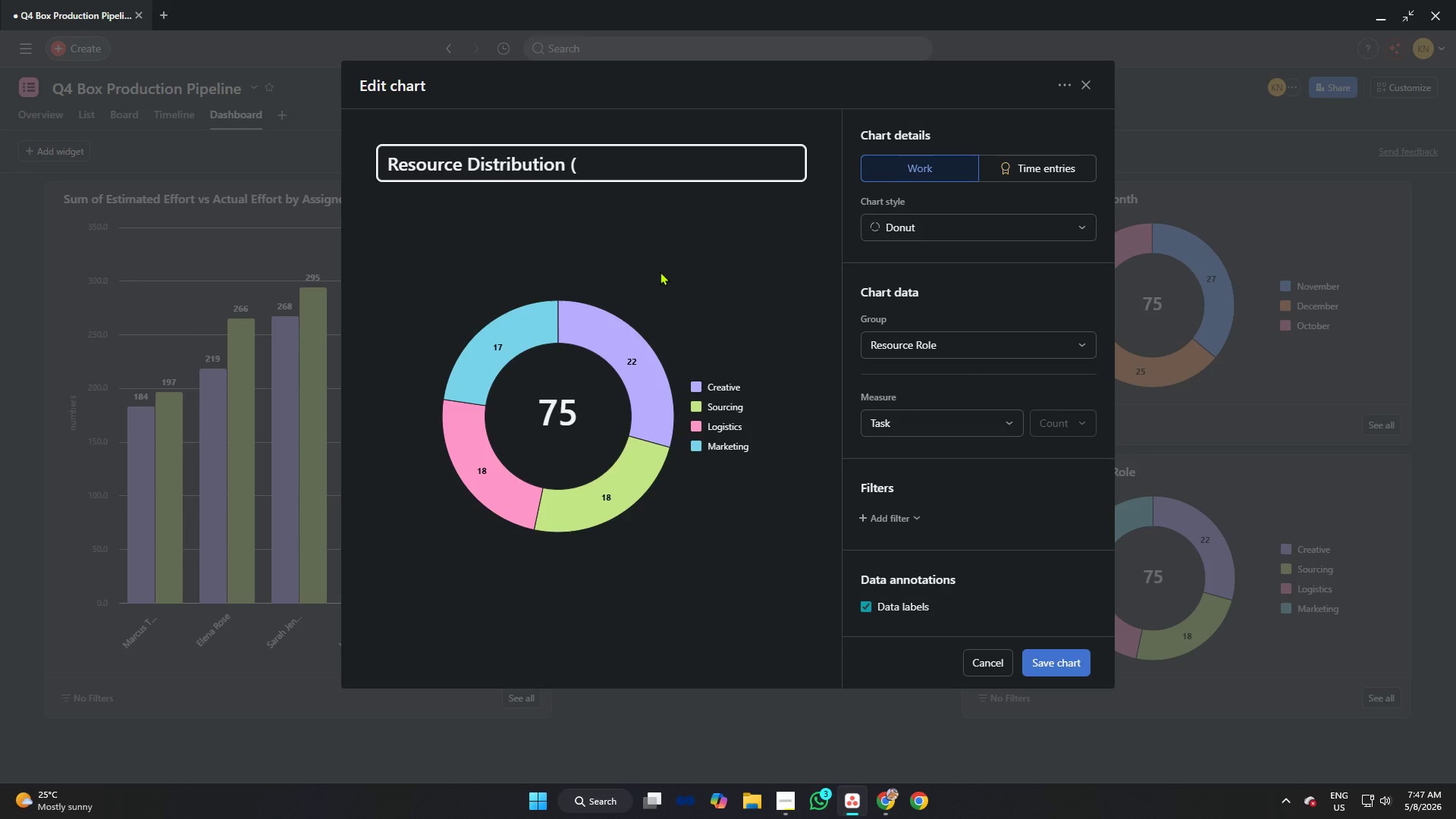 
wait(6.02)
 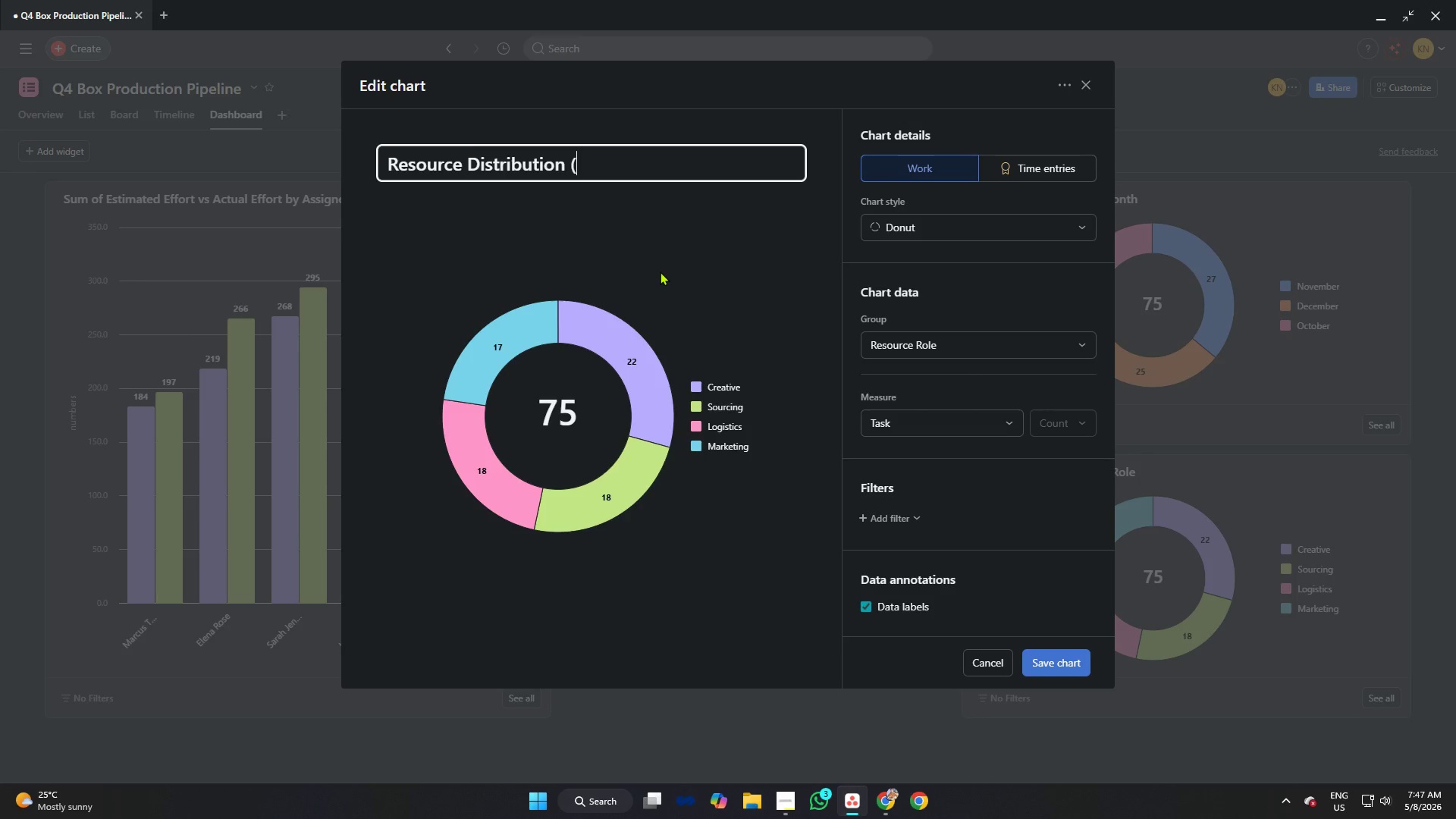 
type(No Pie Charr)
key(Backspace)
type(t,Trial Account)
 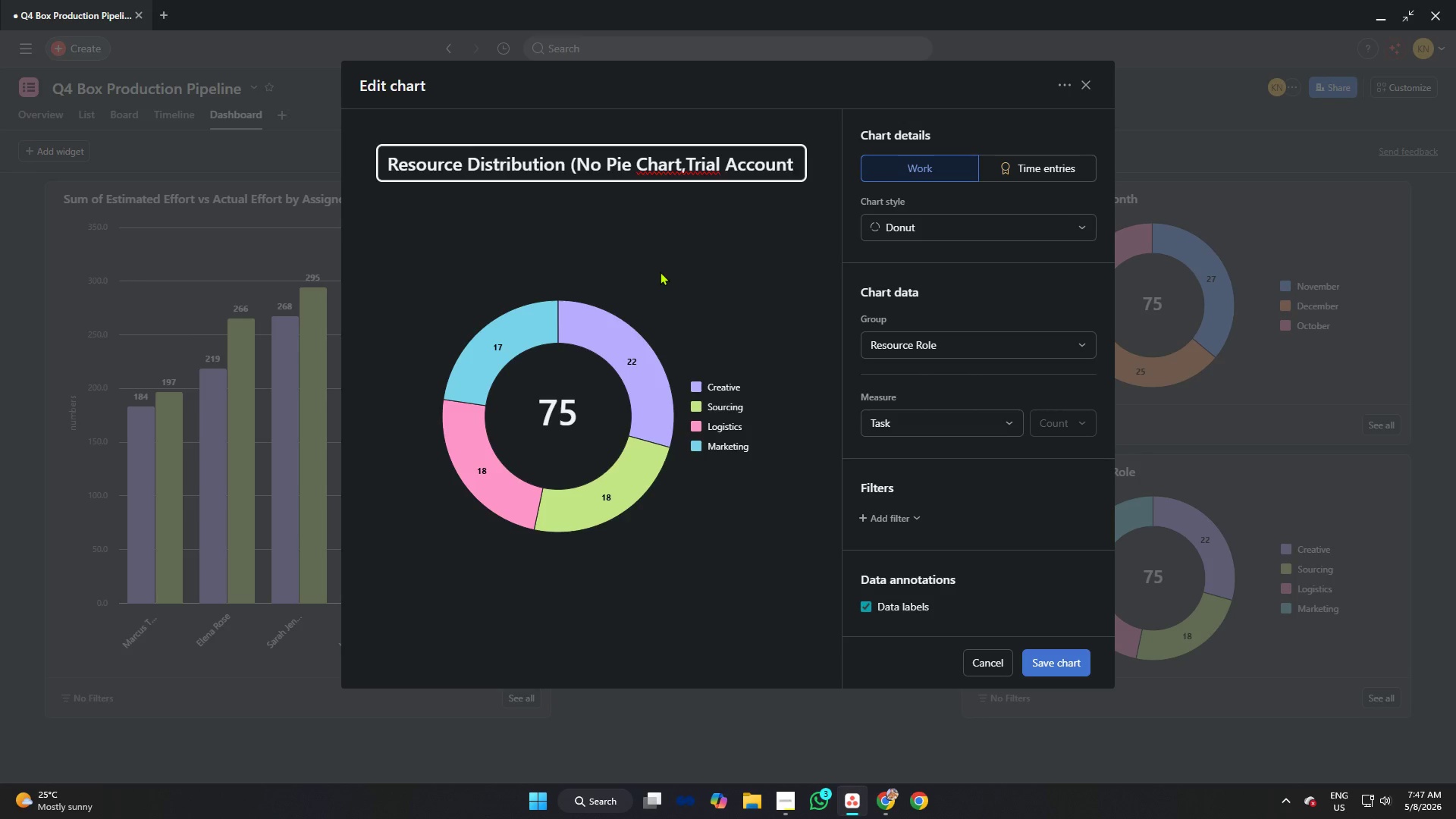 
key(ArrowLeft)
 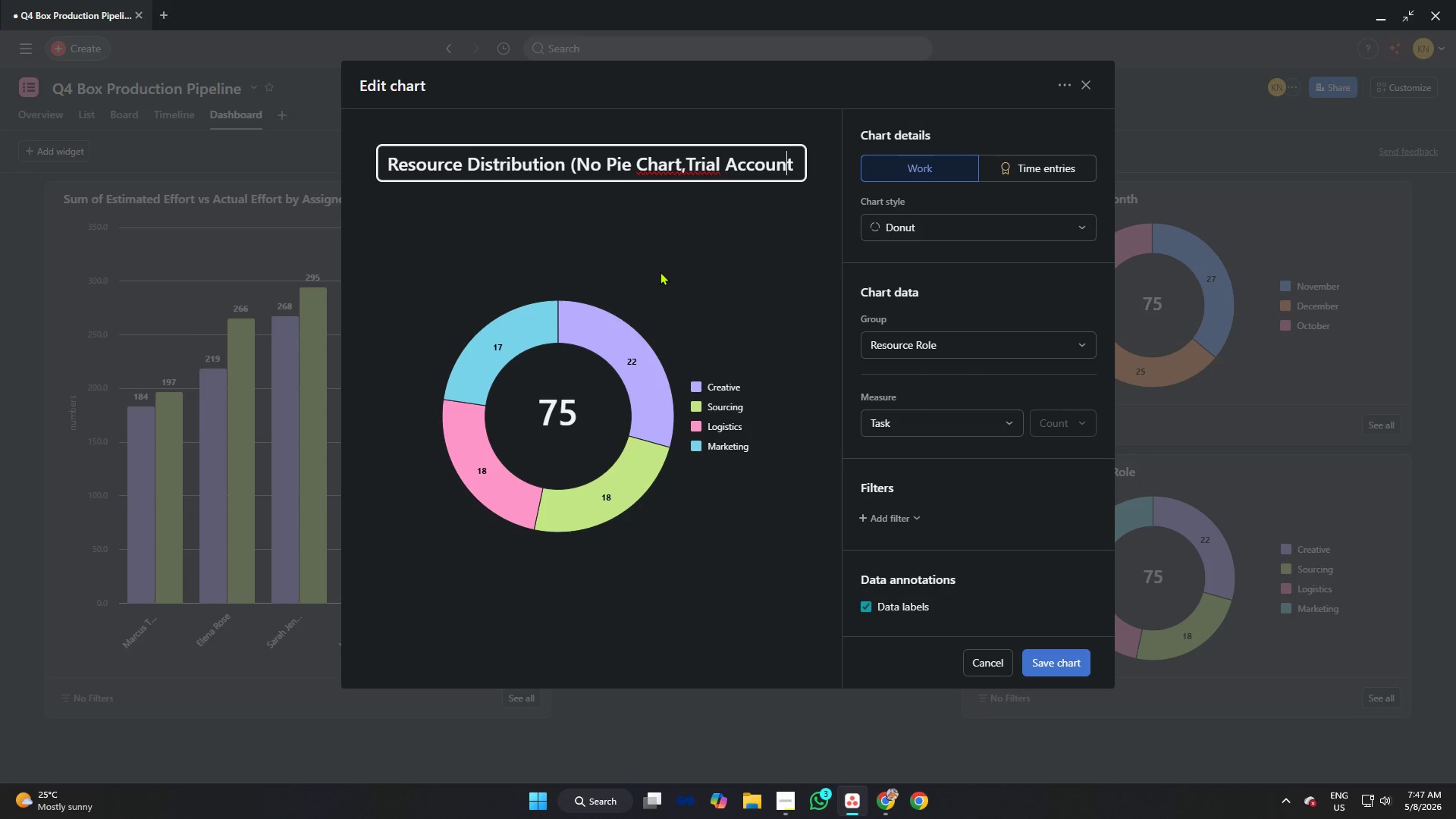 
key(Shift+0)
 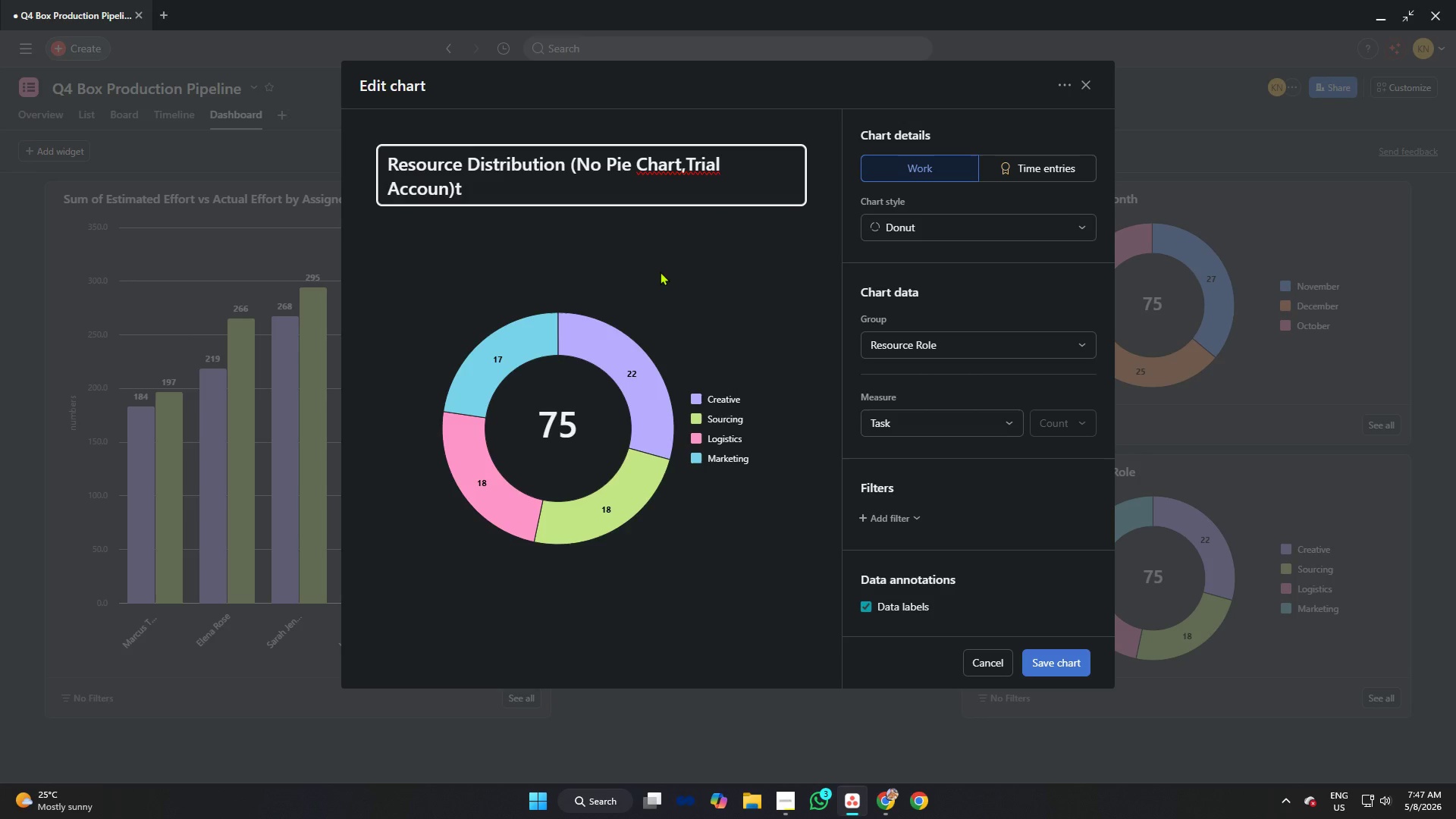 
key(Backspace)
 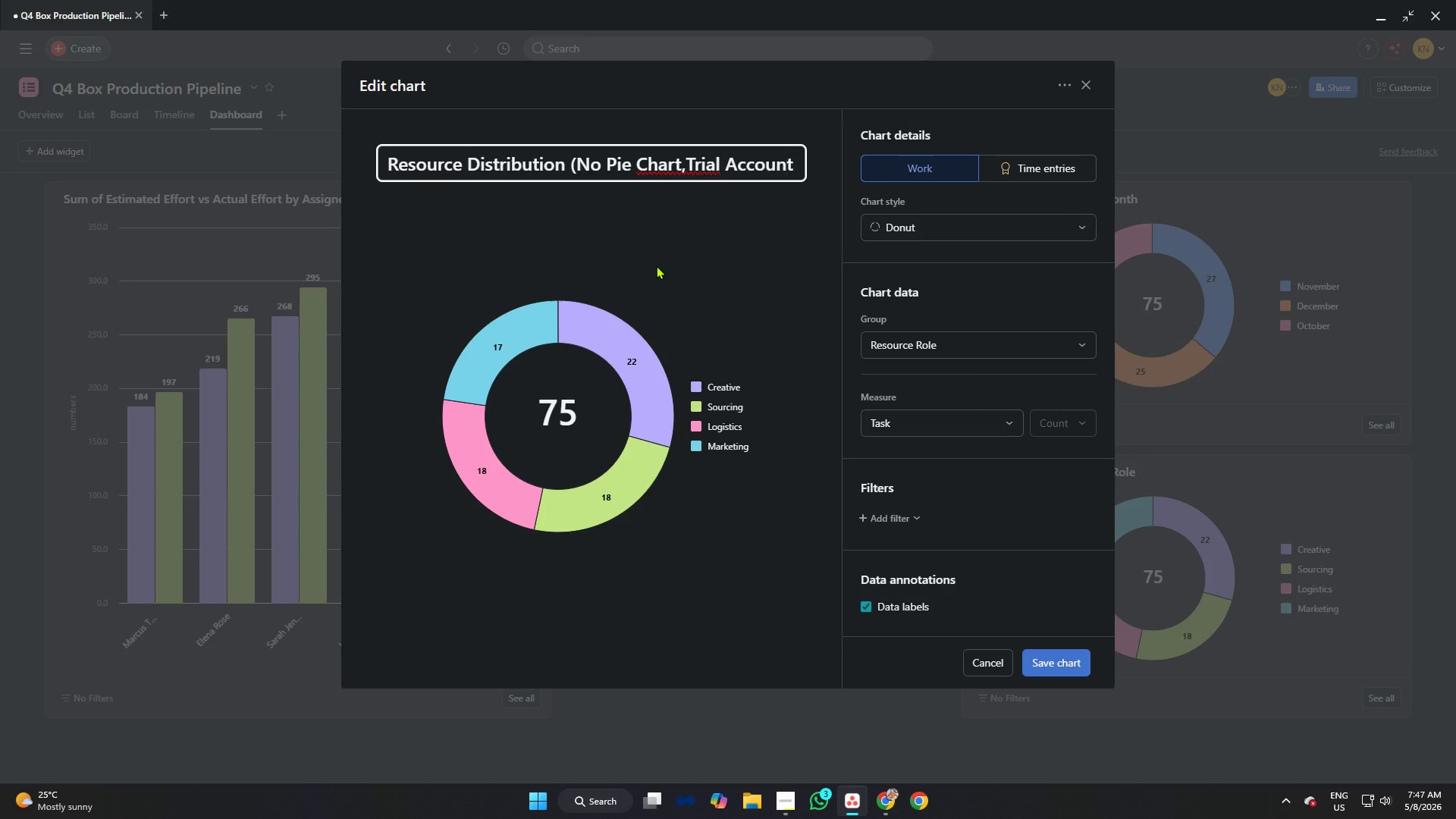 
key(ArrowRight)
 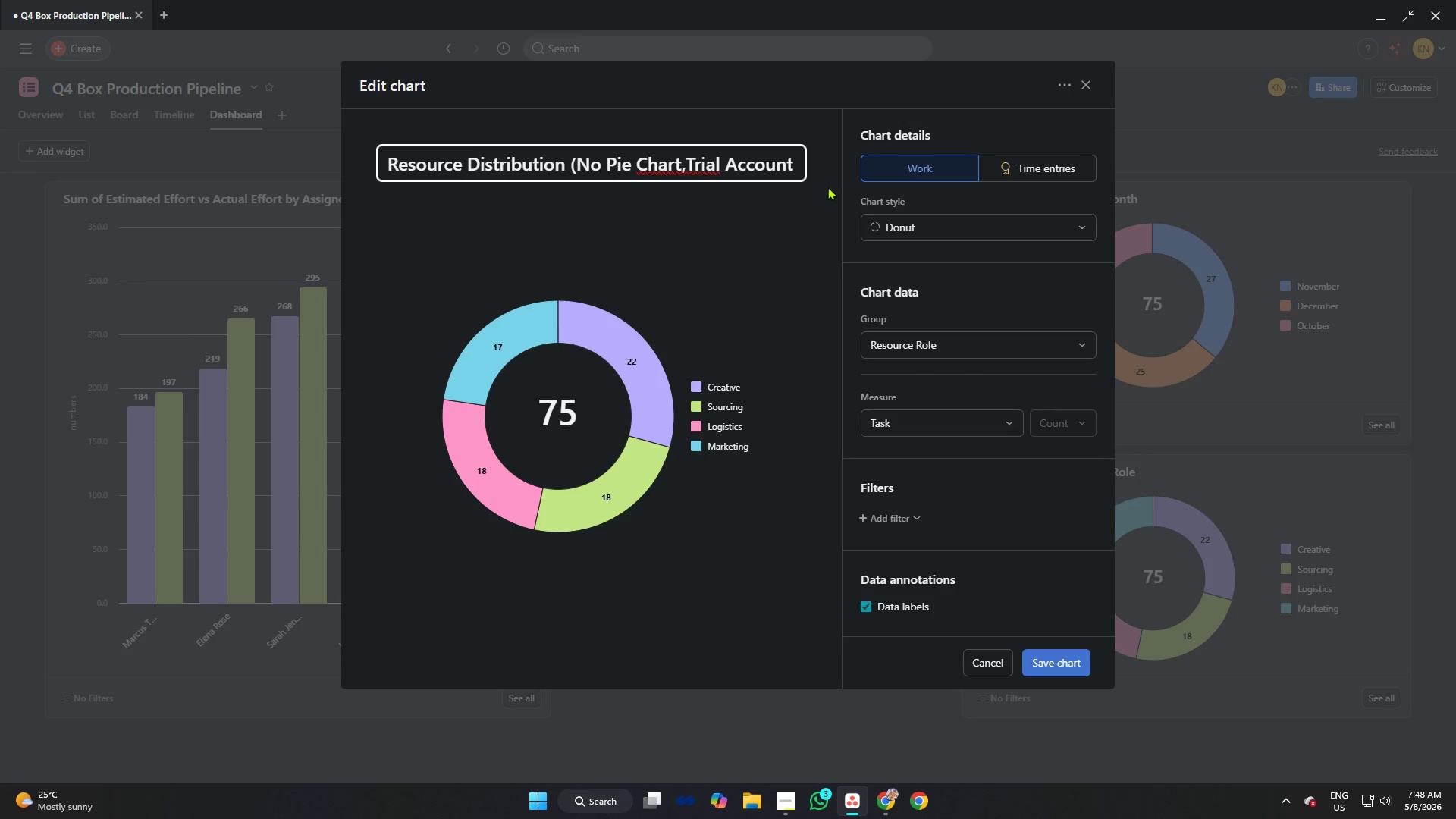 
key(Shift+0)
 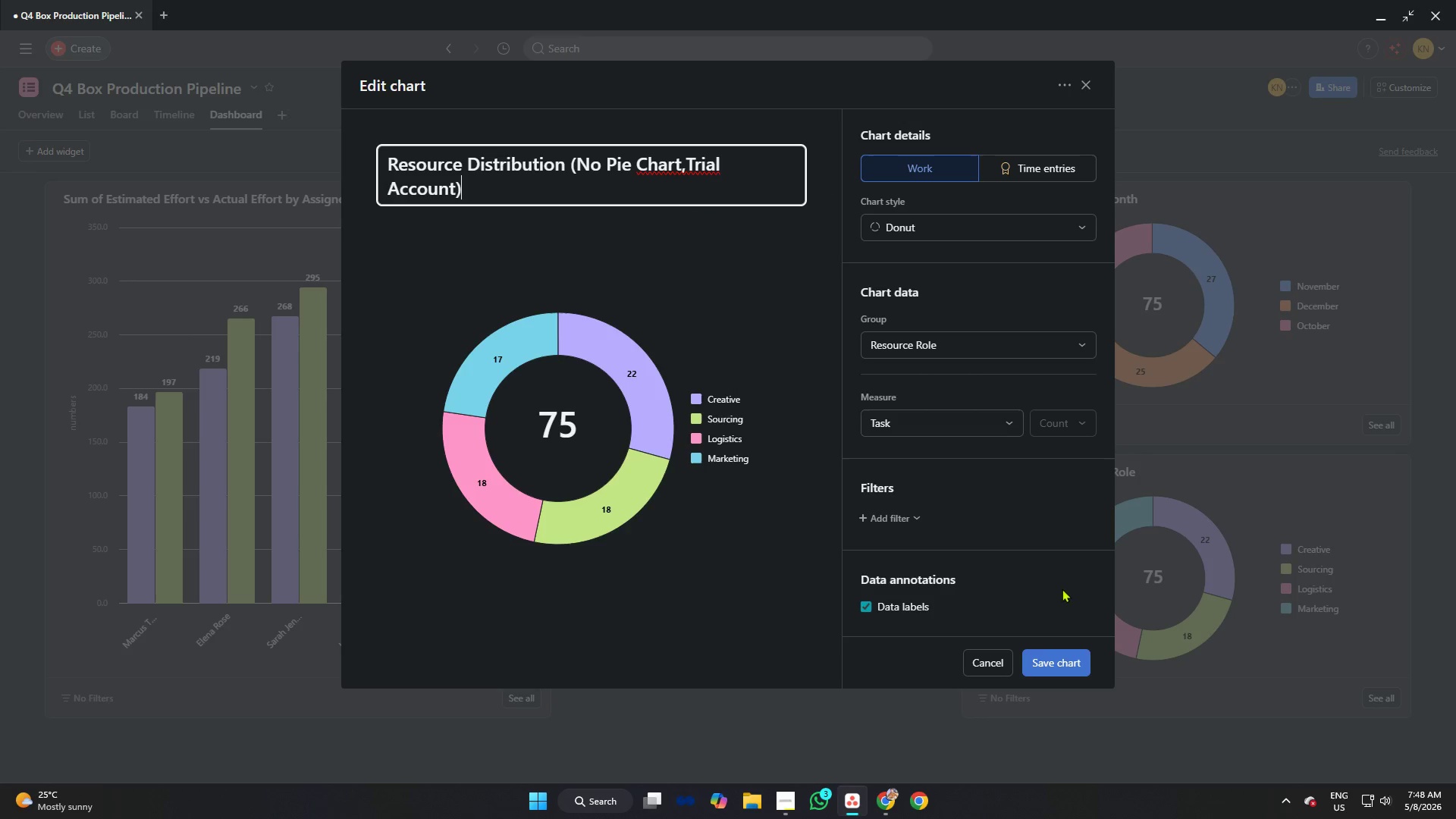 
left_click([1062, 663])
 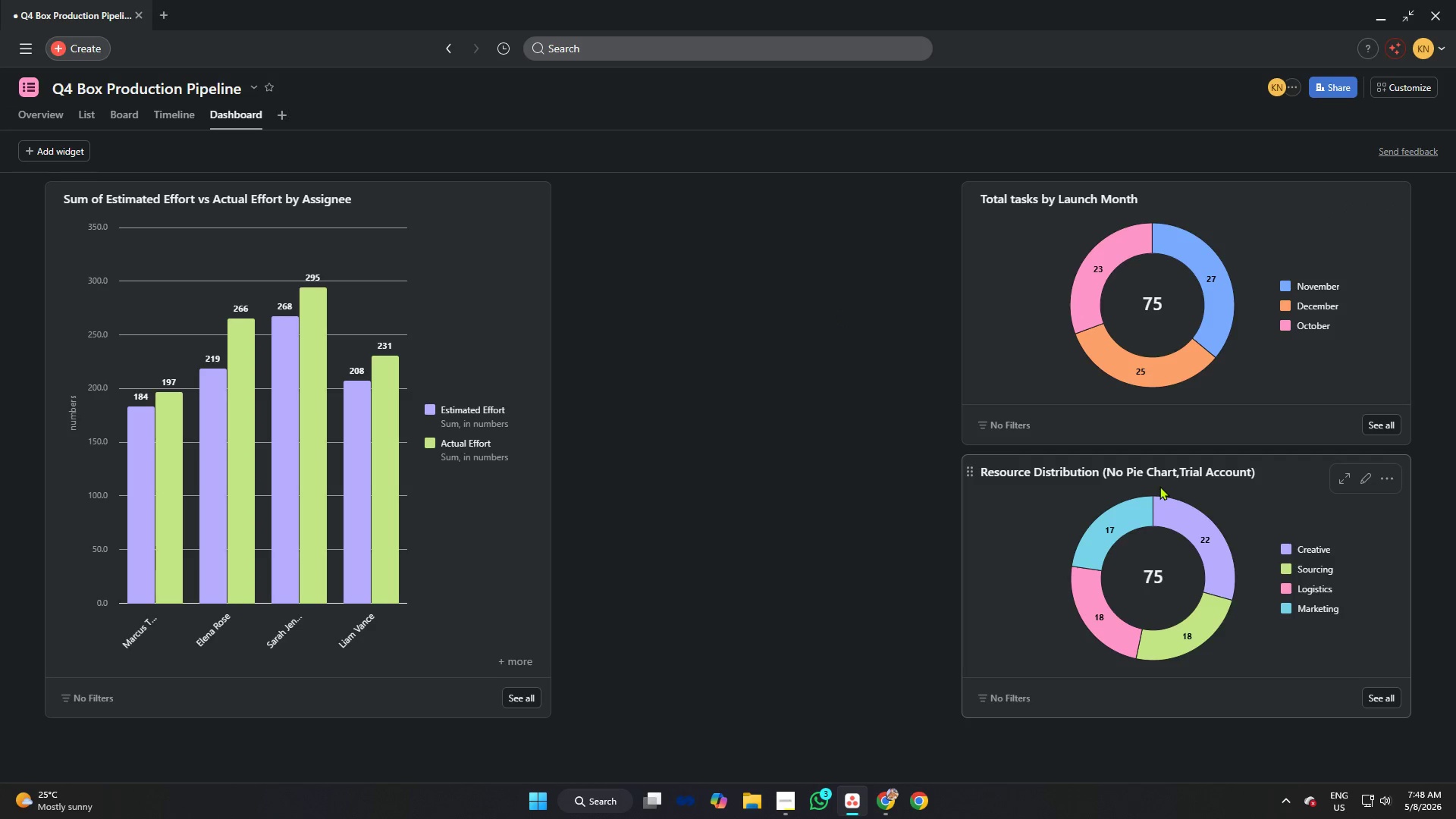 
left_click([1183, 465])
 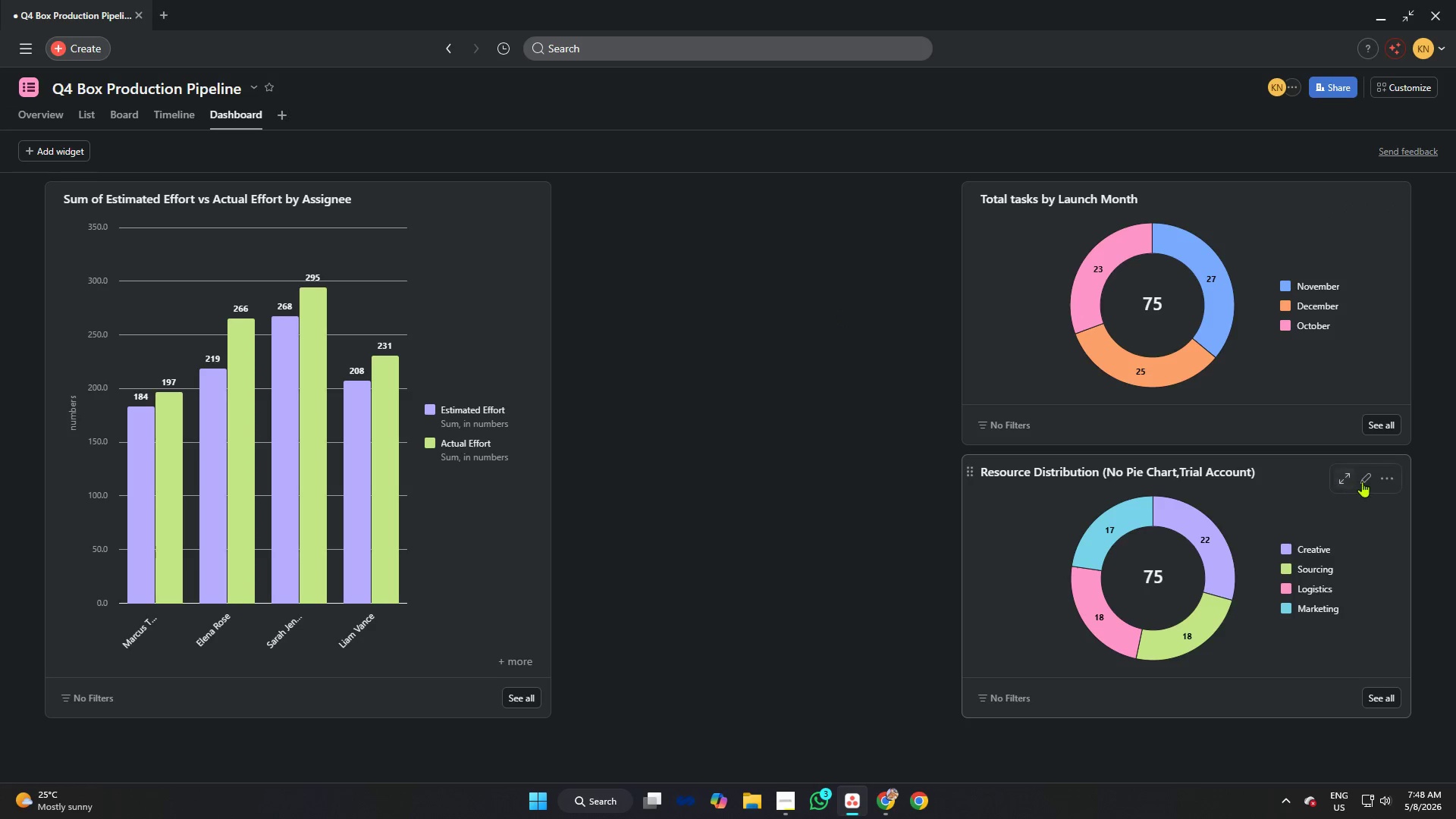 
left_click([1364, 478])
 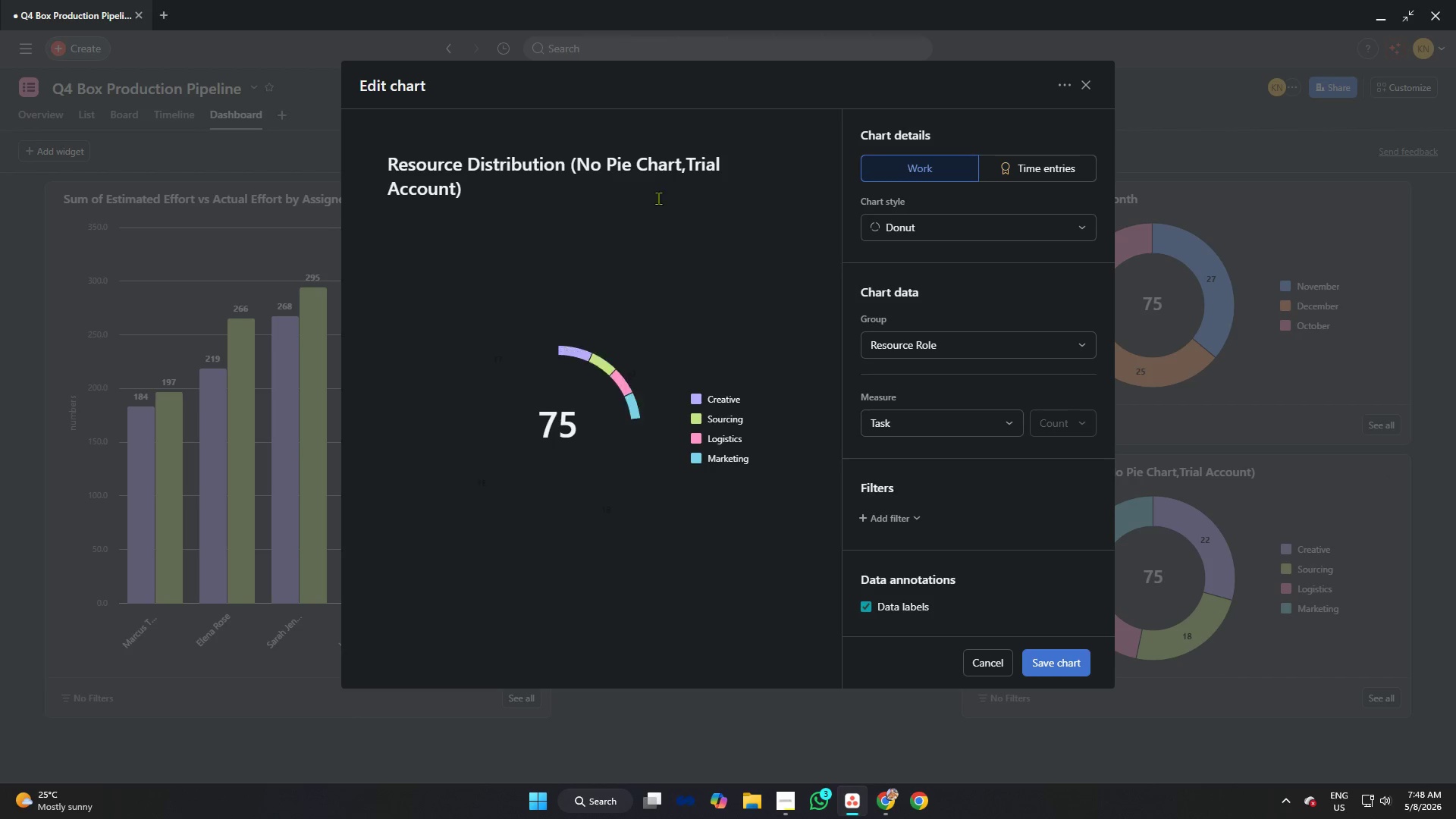 
left_click([614, 168])
 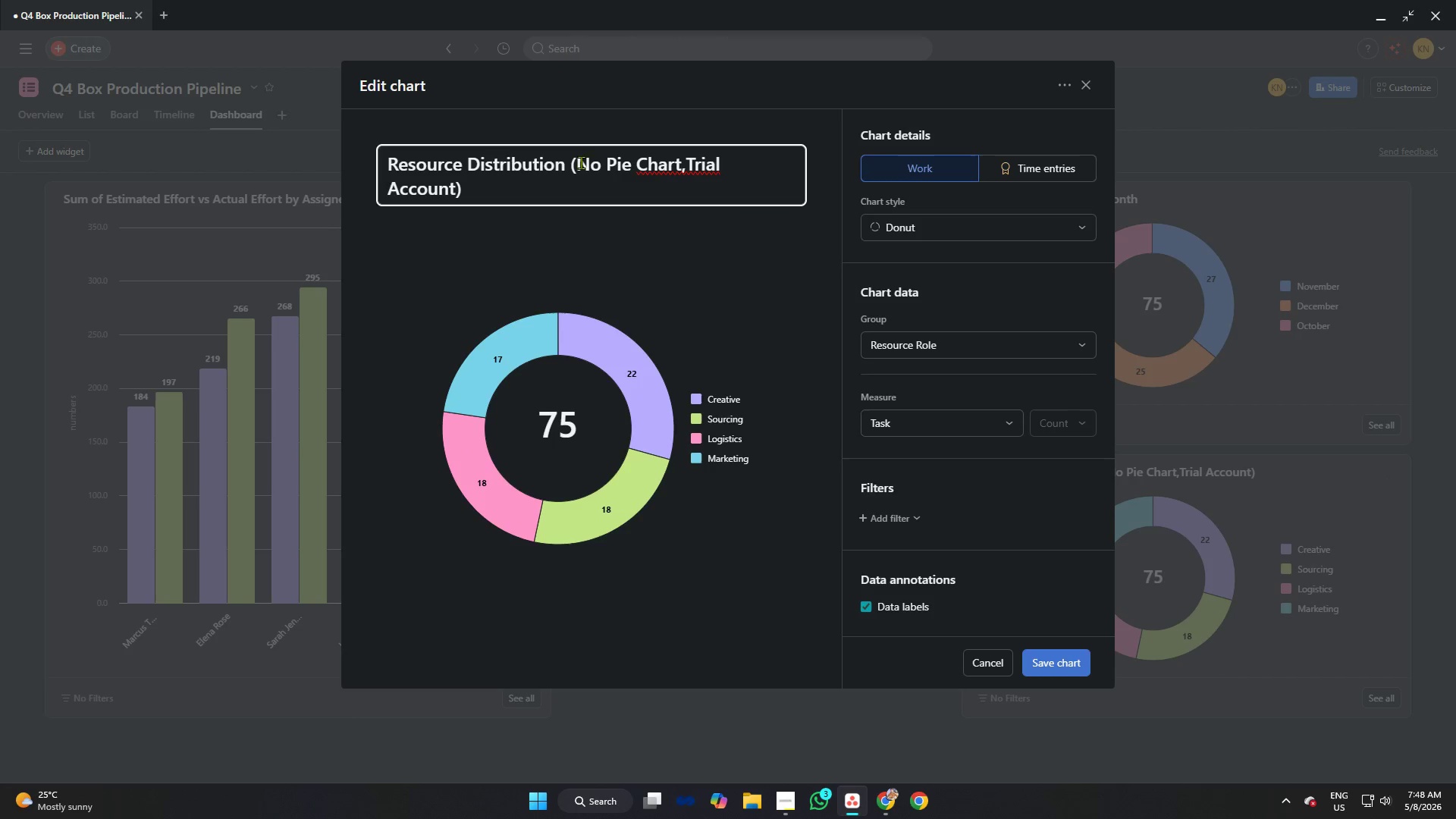 
left_click([577, 161])
 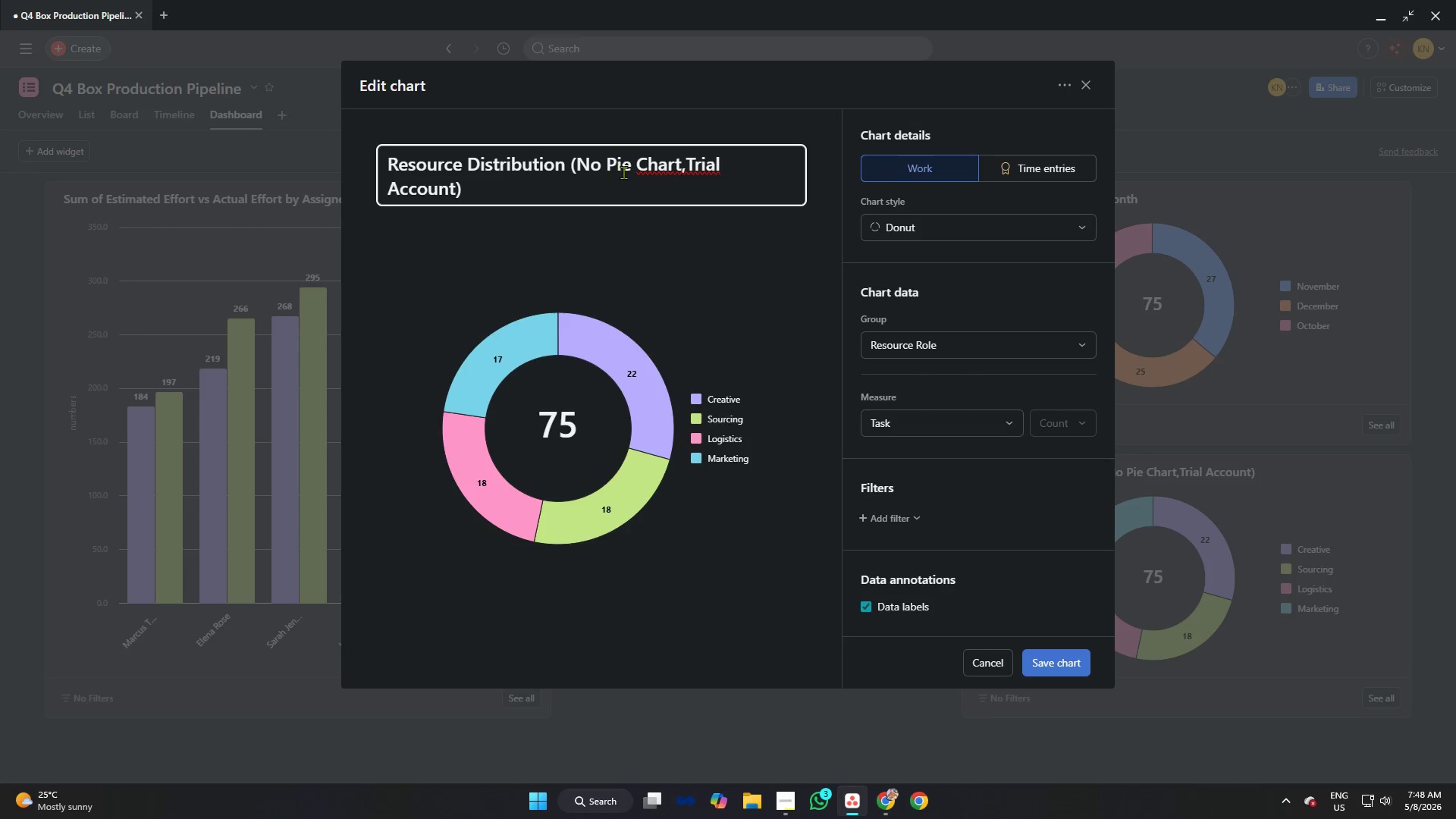 
type(Template On)
key(Backspace)
key(Backspace)
key(Backspace)
type( only,)
 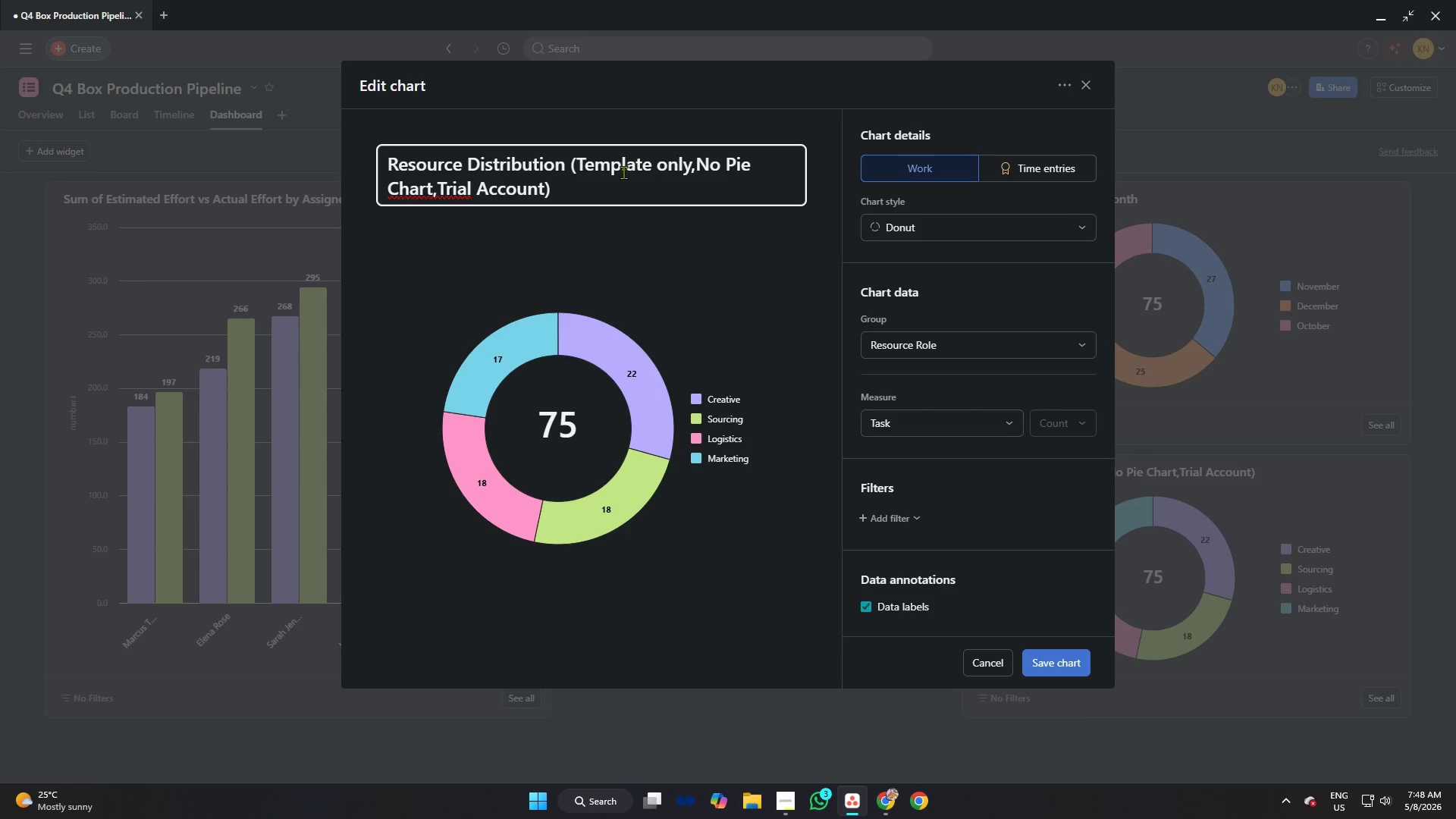 
wait(5.38)
 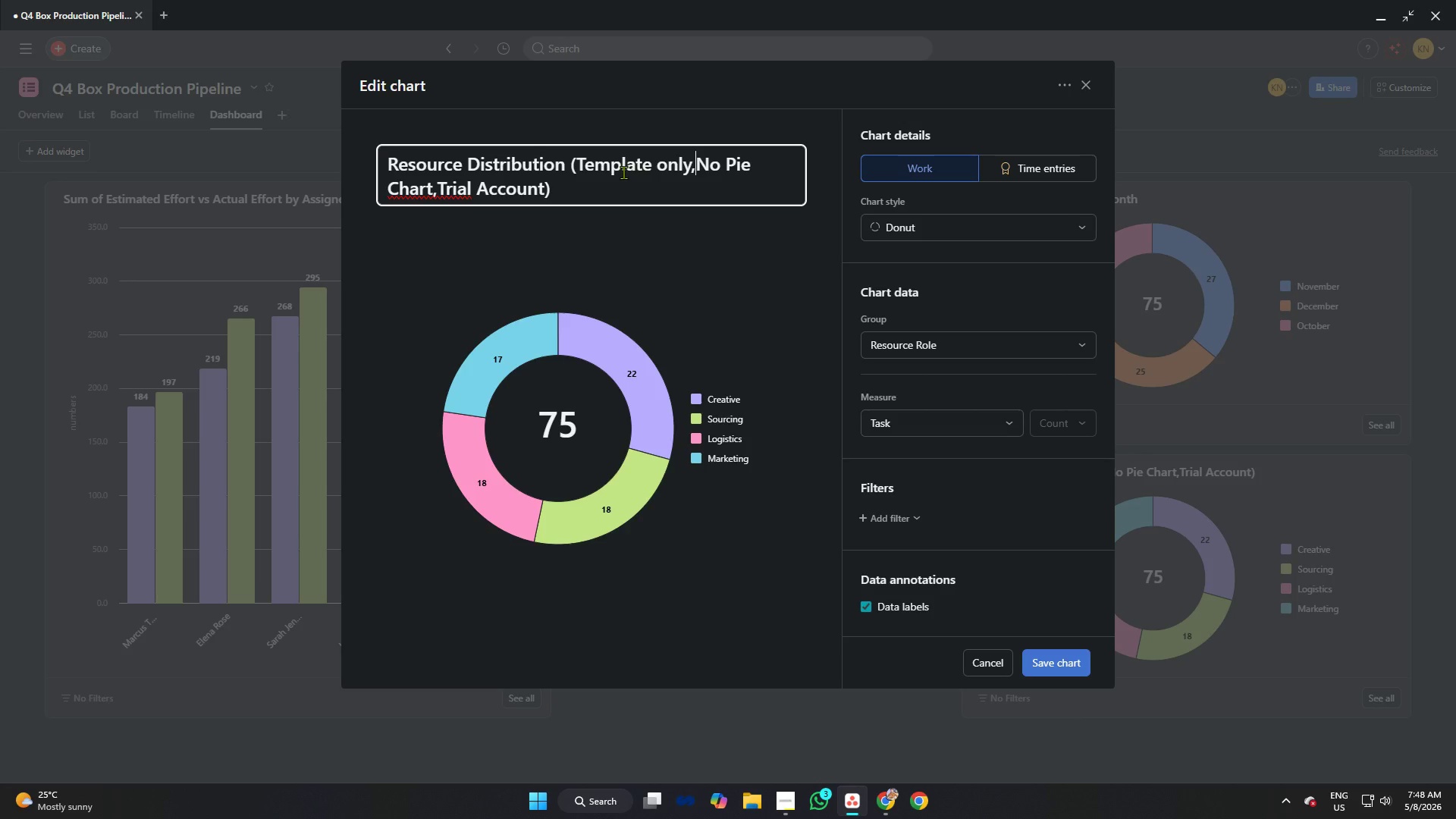 
key(Backspace)
 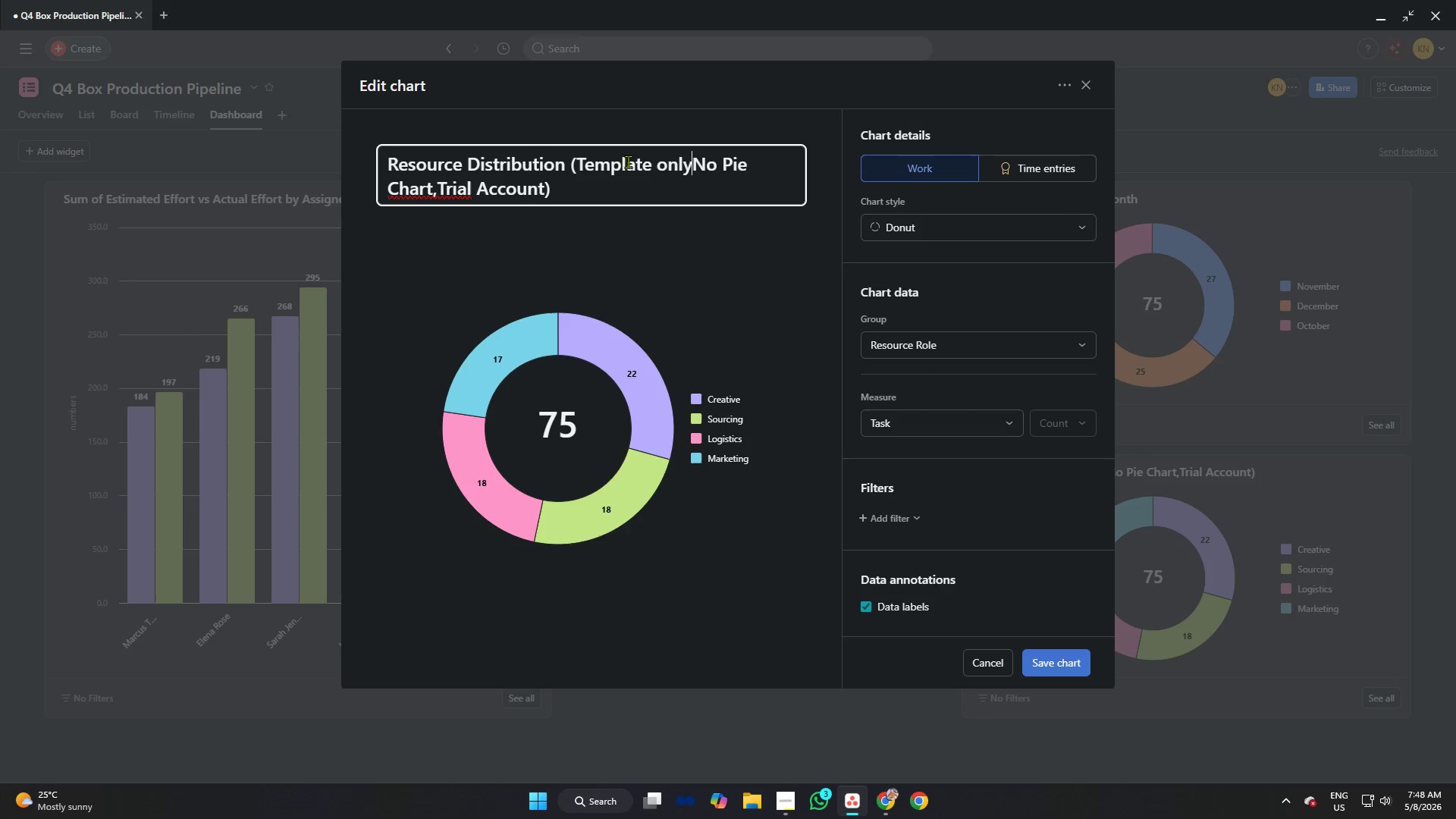 
key(Minus)
 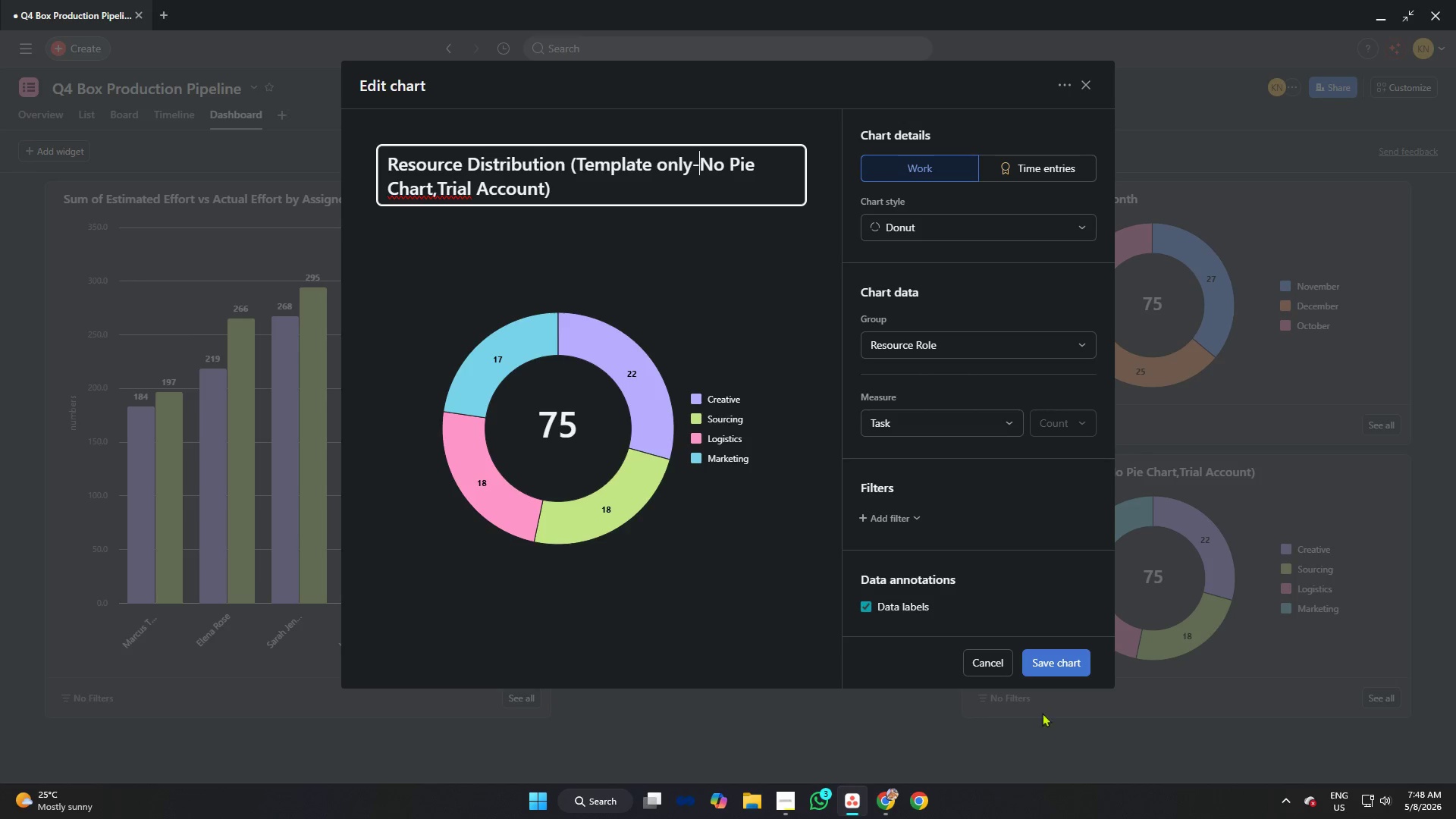 
left_click([1047, 669])
 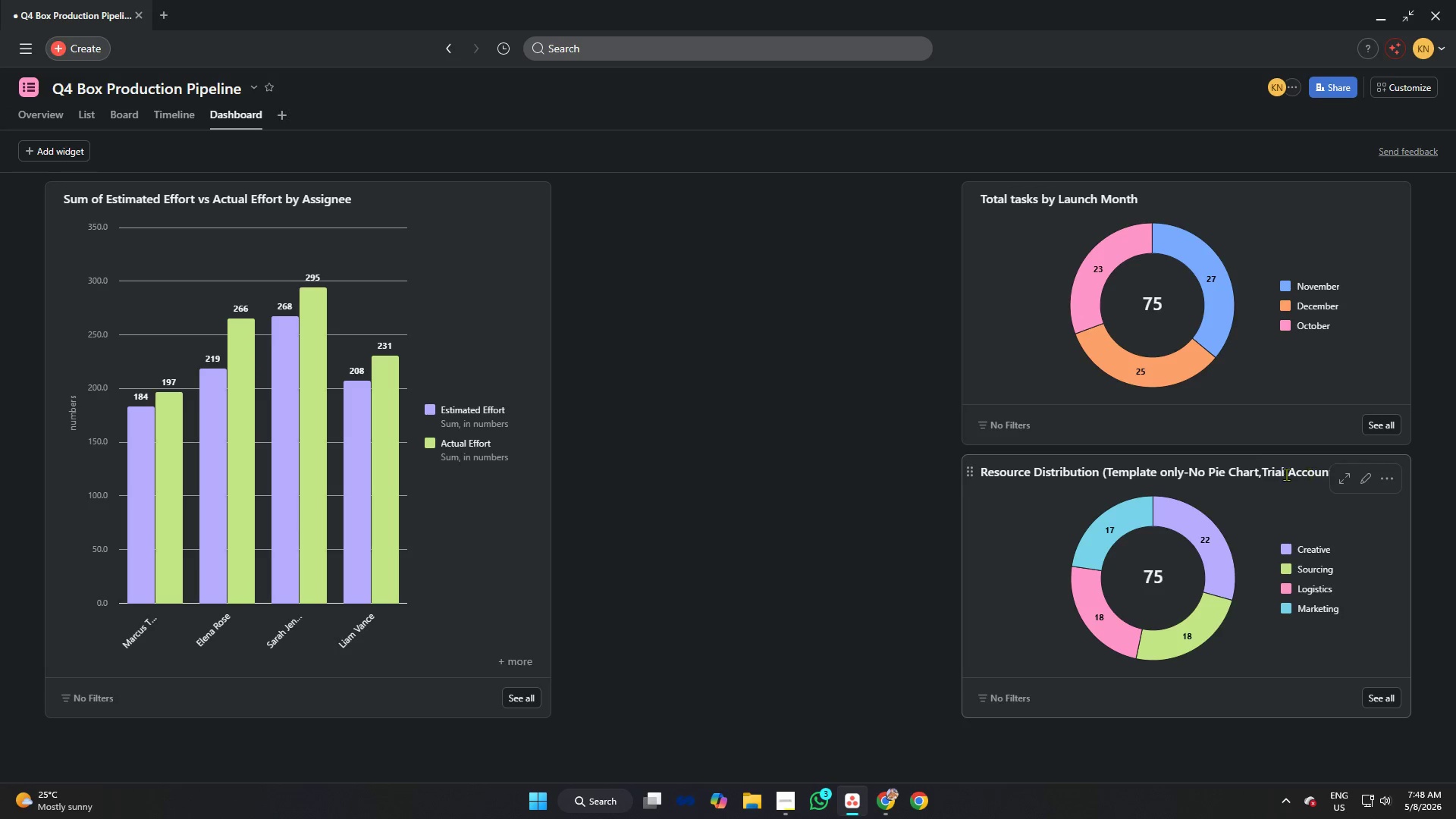 
wait(13.51)
 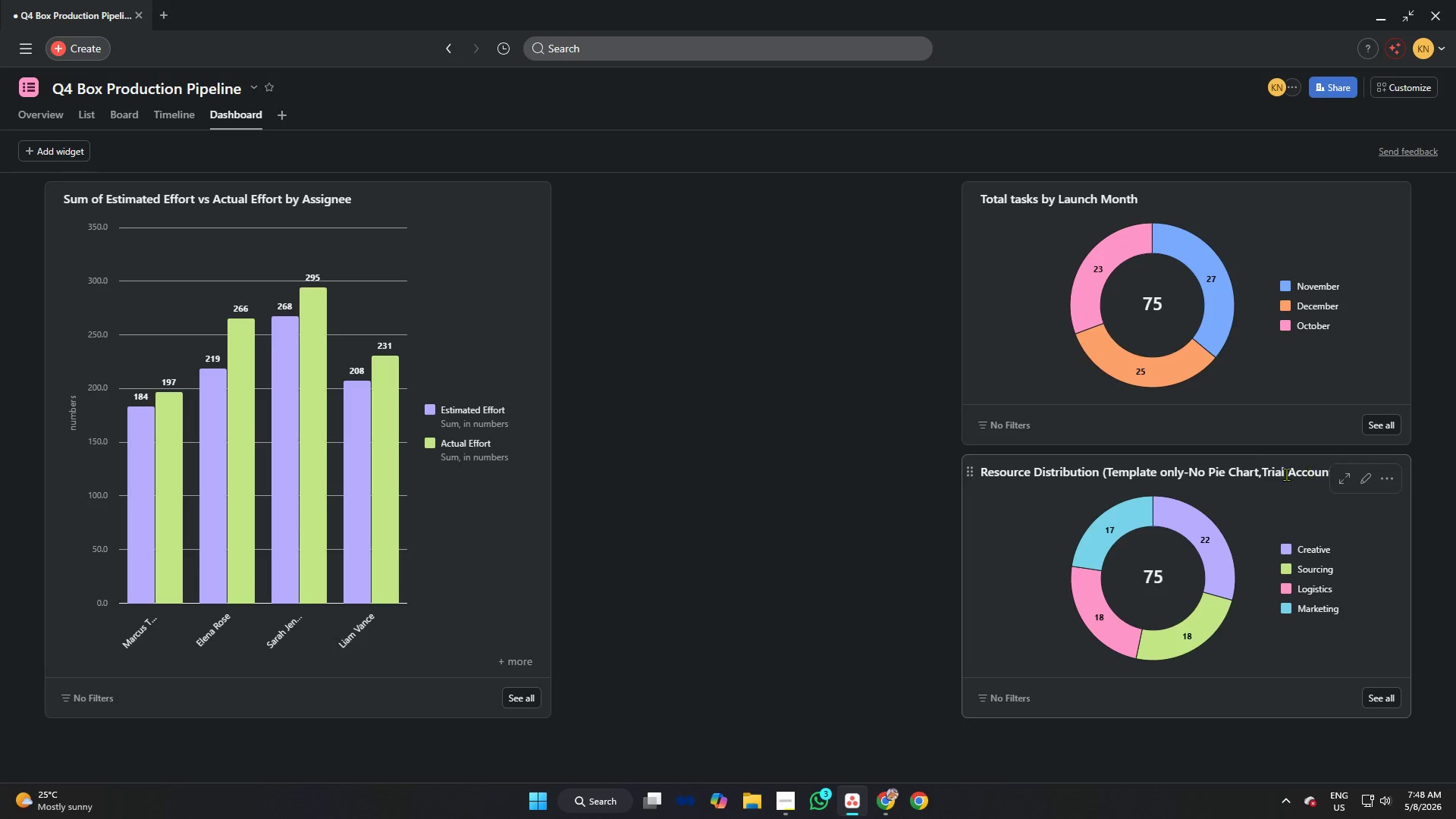 
mouse_move([786, 796])
 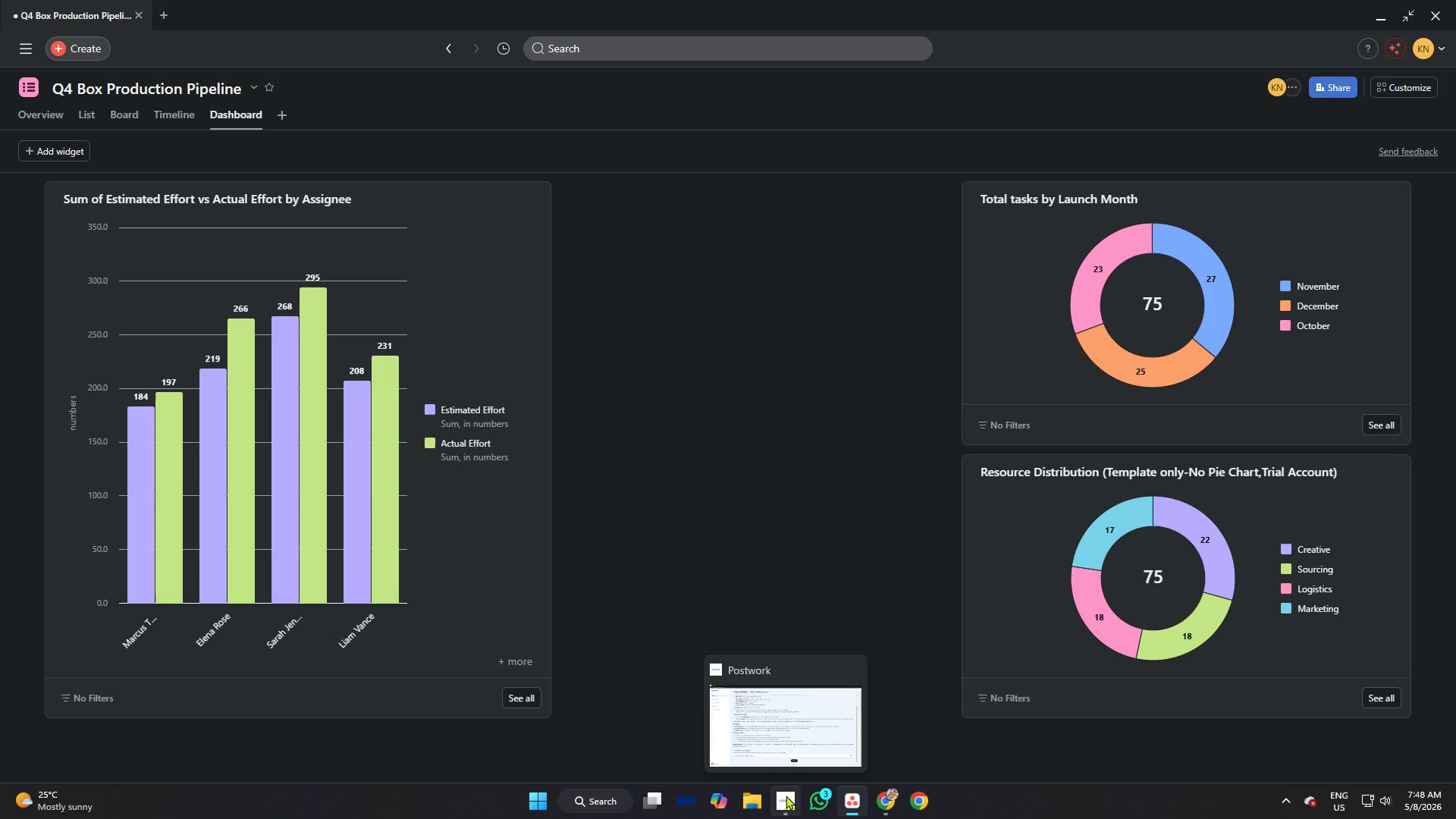 
left_click([786, 795])
 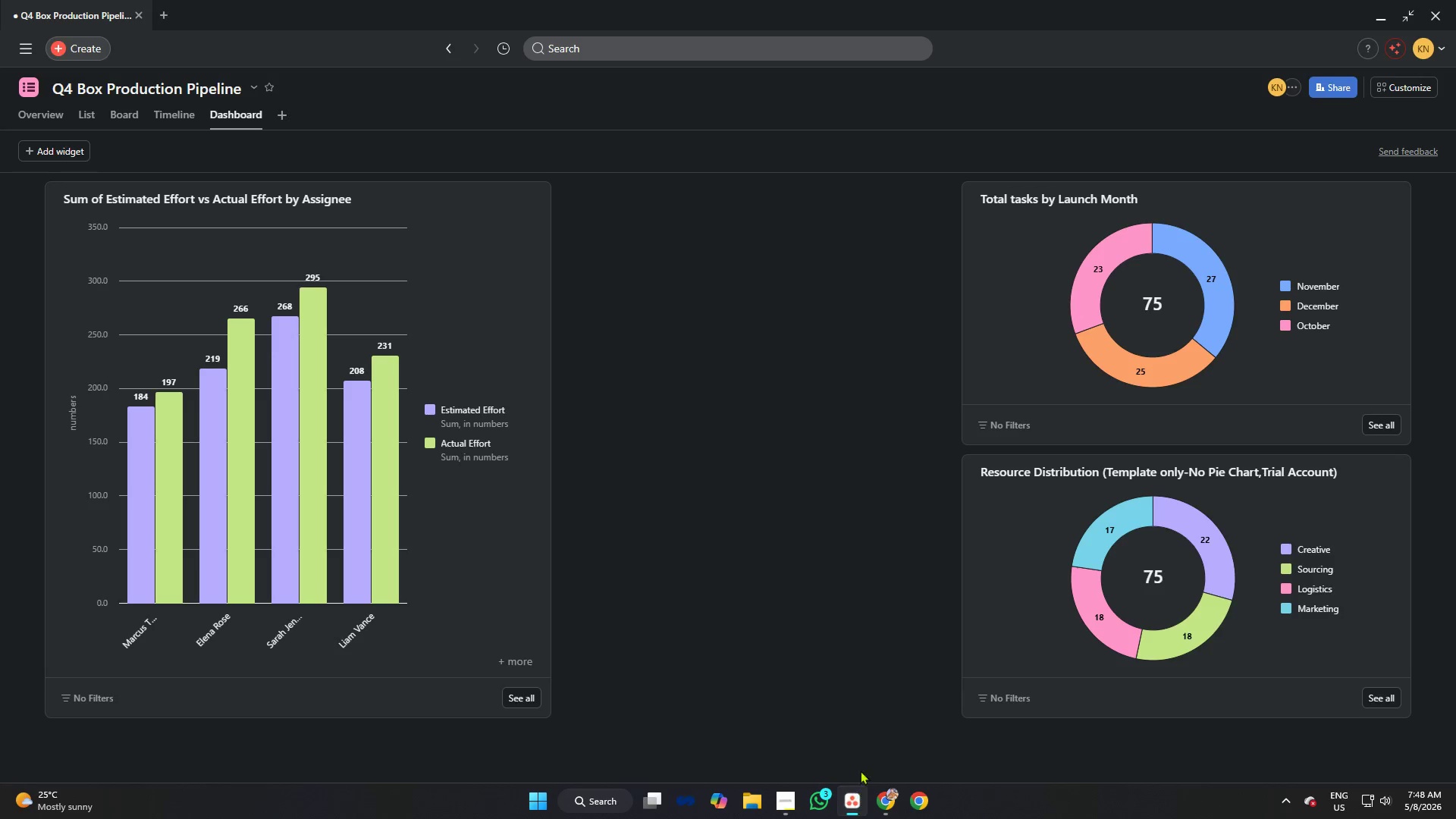 
wait(5.78)
 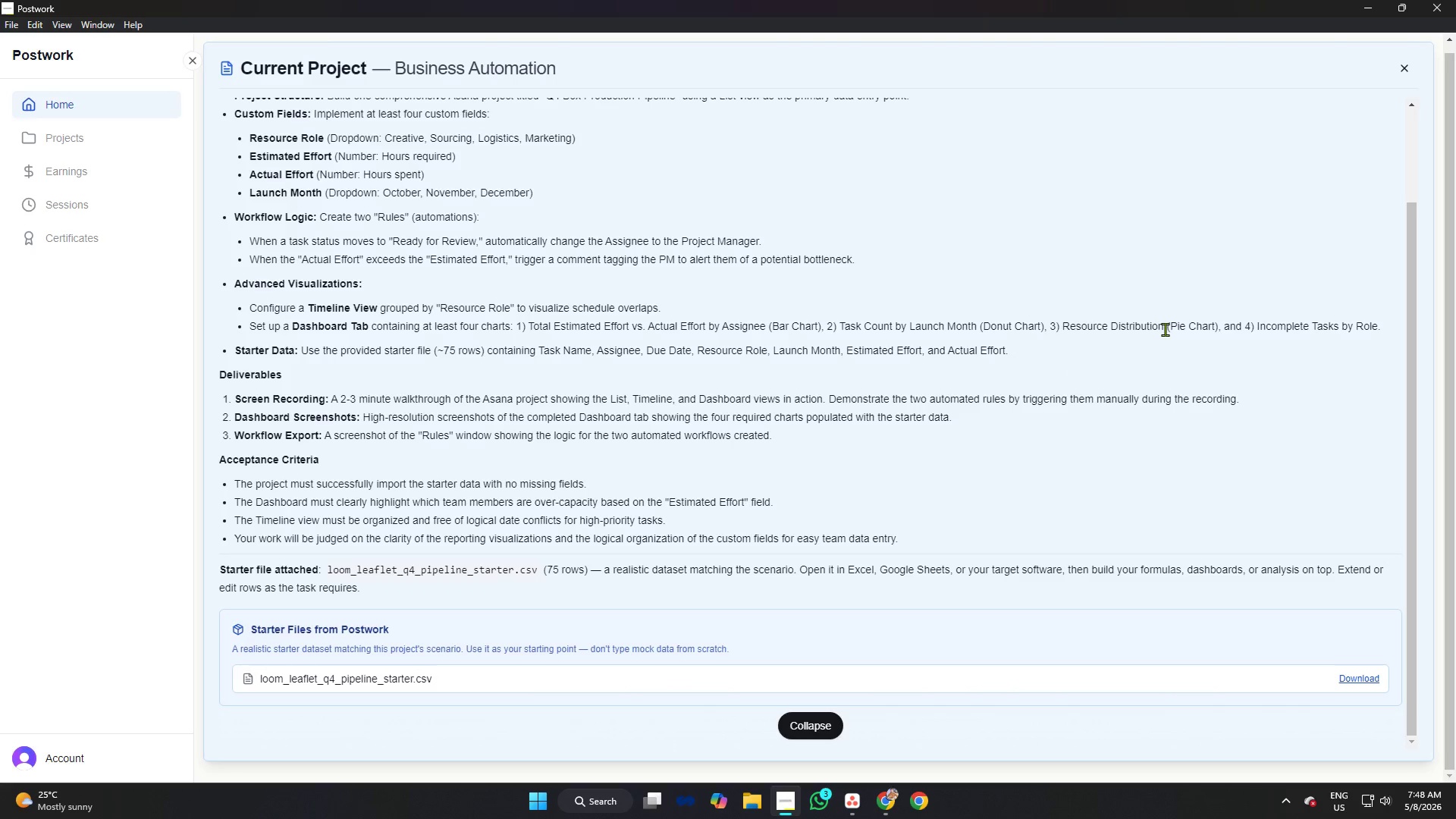 
left_click([83, 143])
 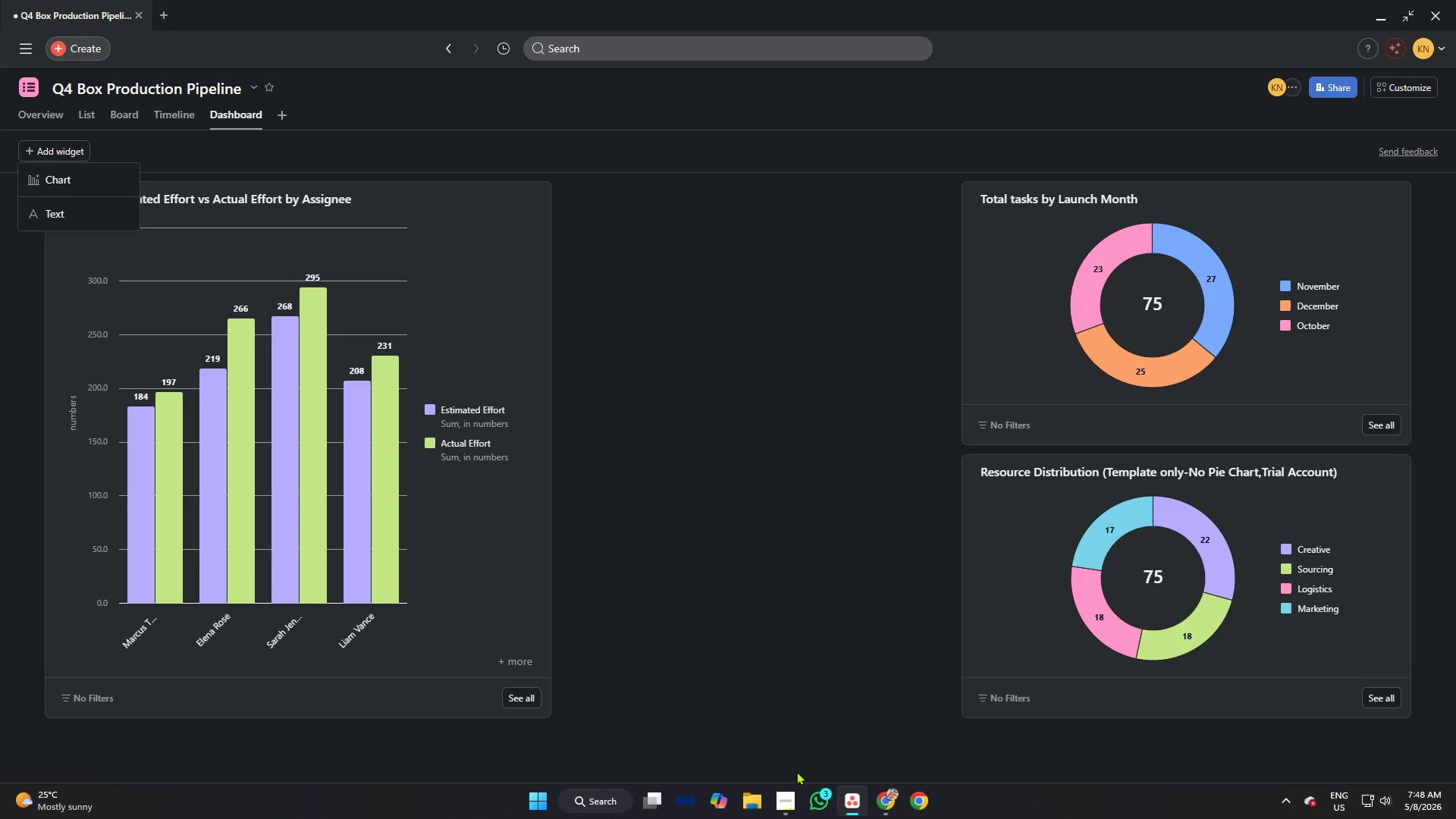 
left_click([787, 793])